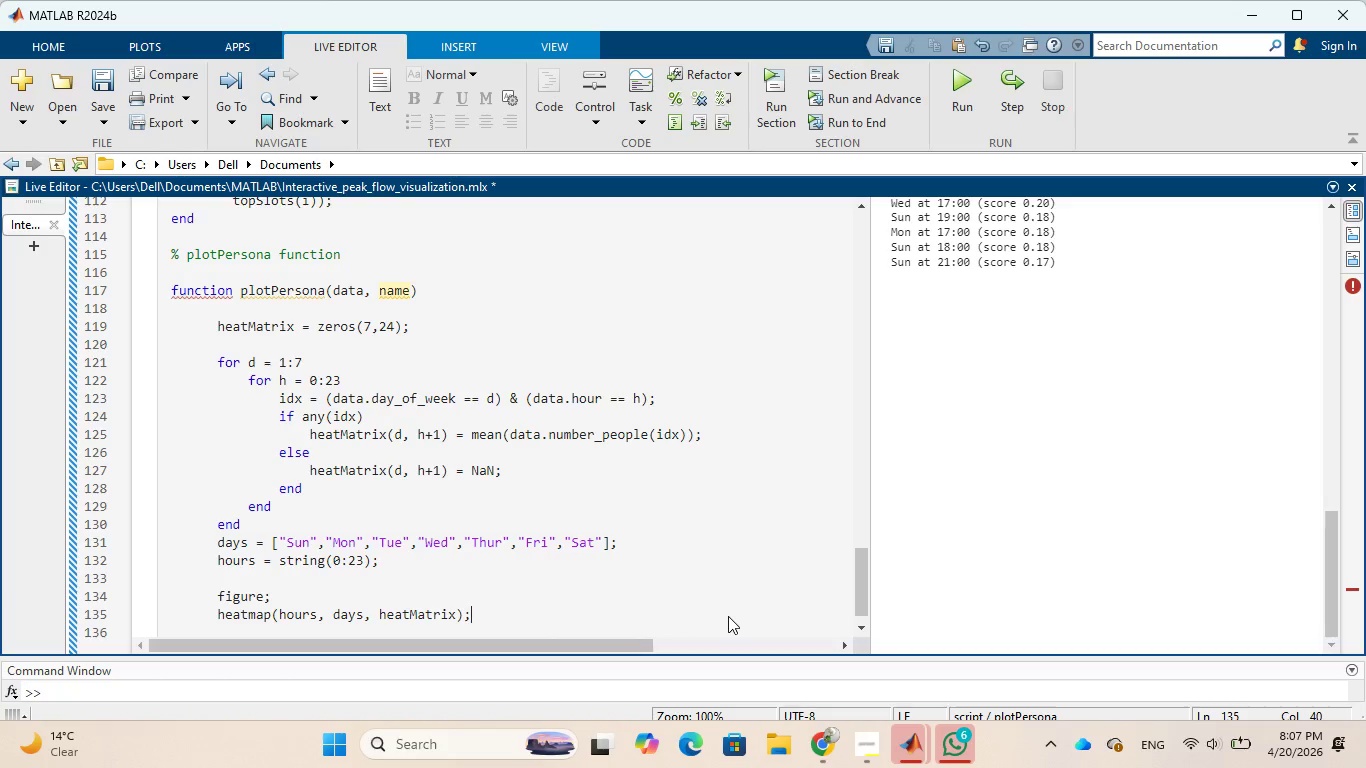 
key(Enter)
 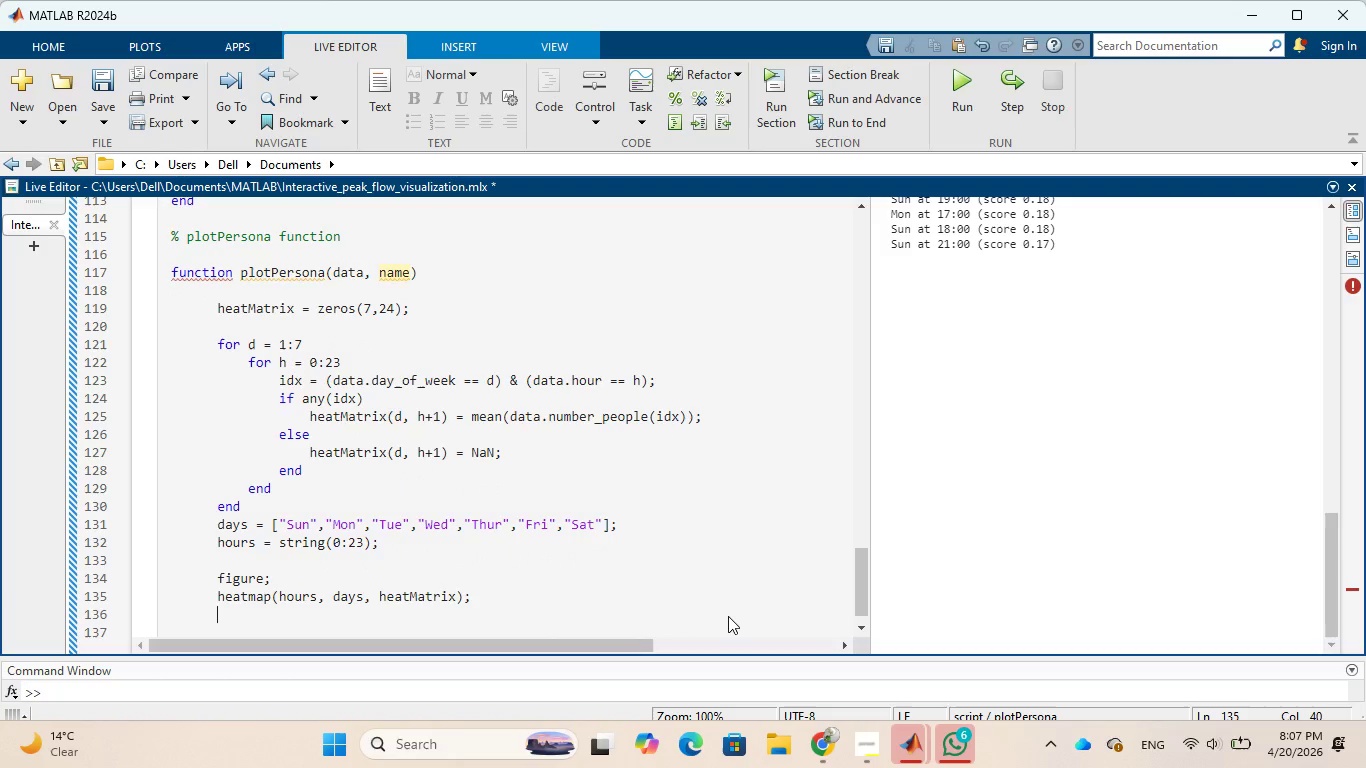 
type(title)
 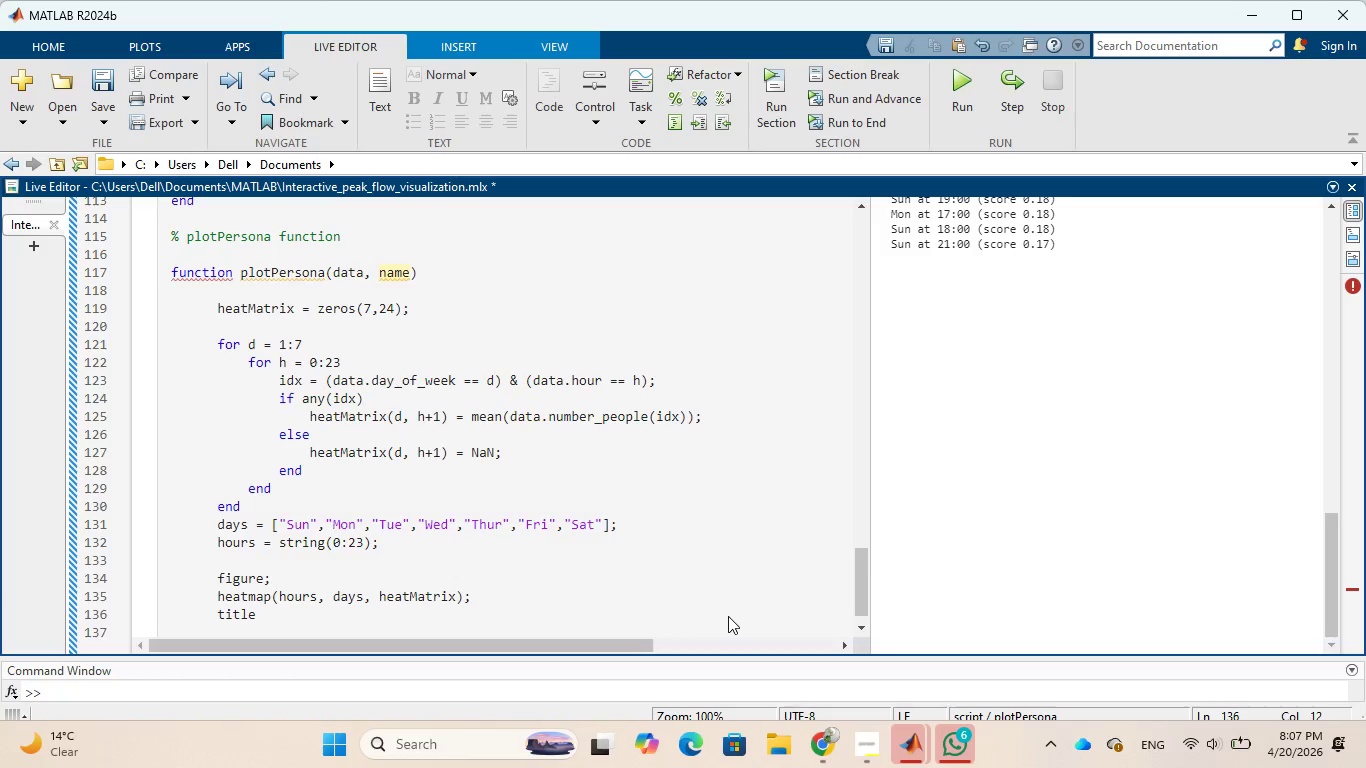 
key(Shift+9)
 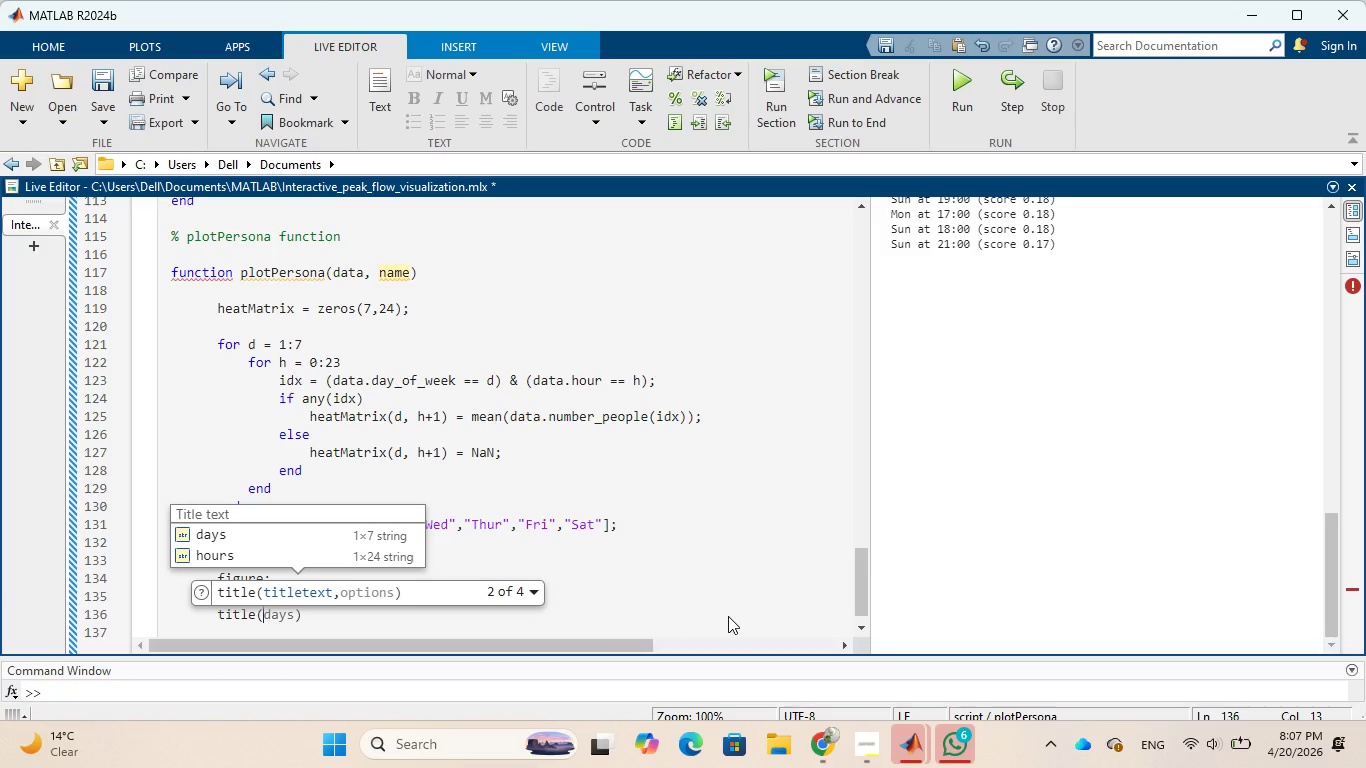 
key(Shift+Quote)
 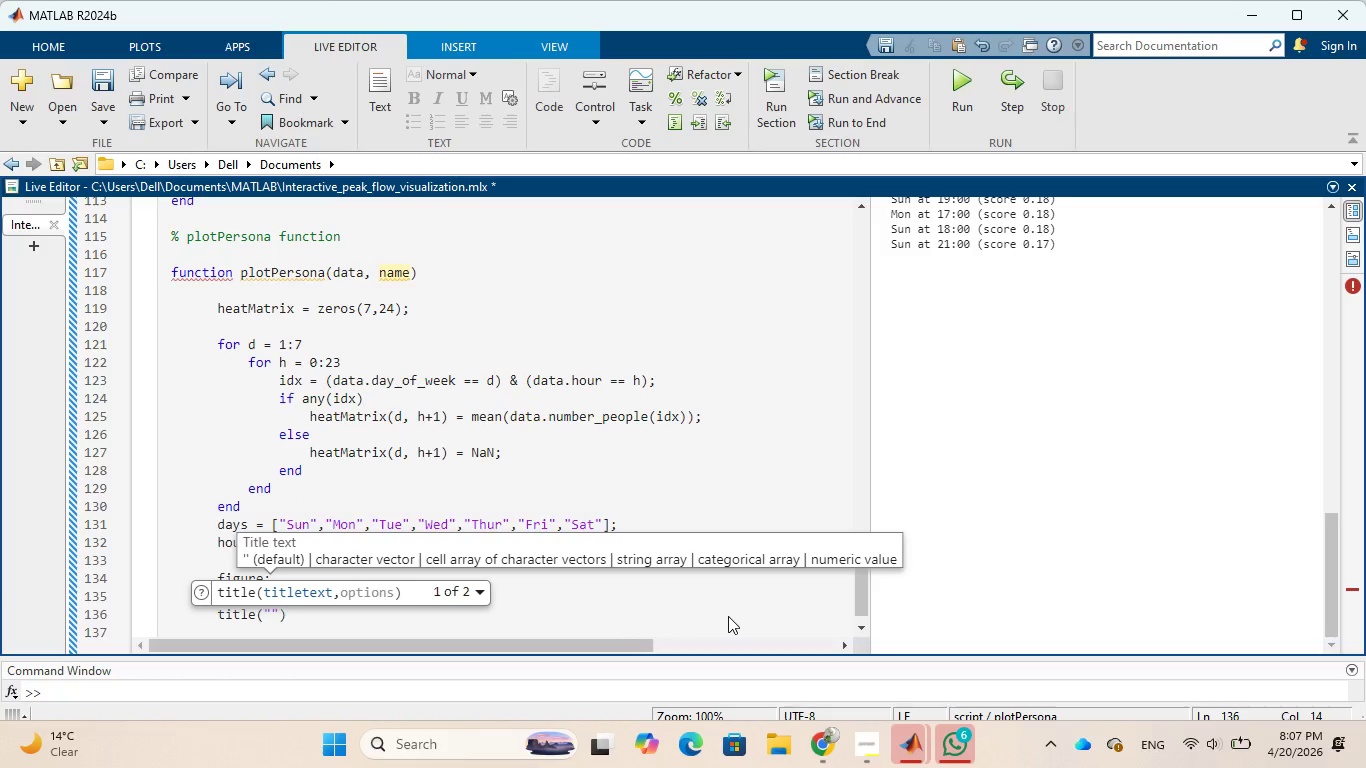 
type(Gym Ocu)
key(Backspace)
type(cupancy)
 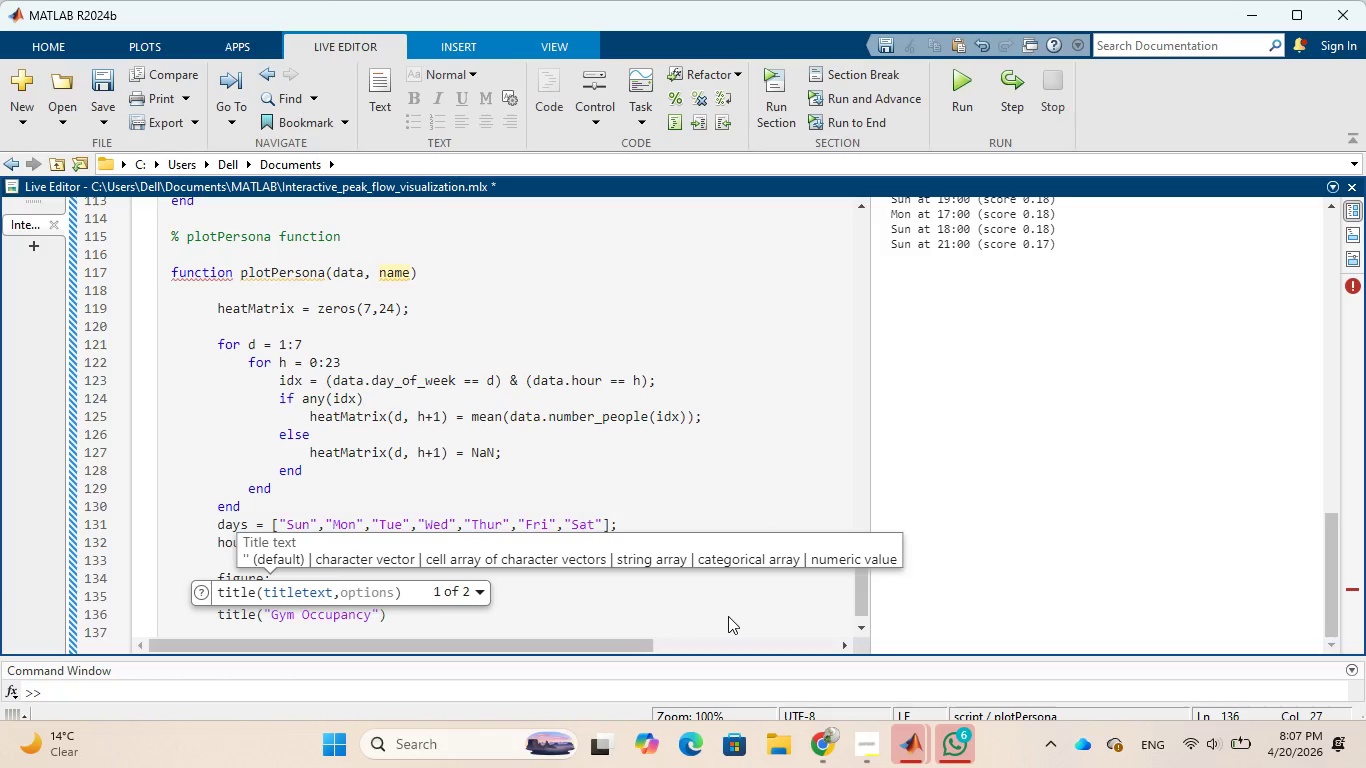 
key(Space)
 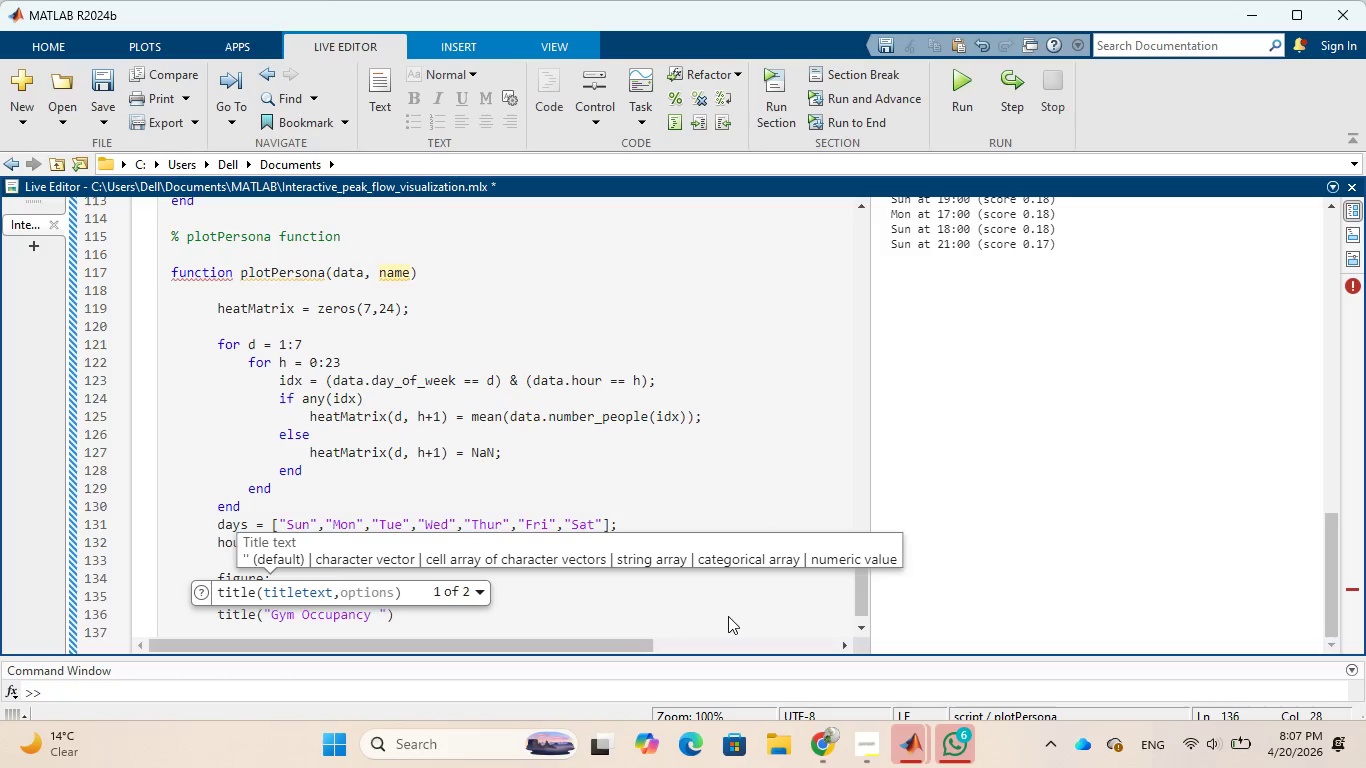 
key(Shift+Minus)
 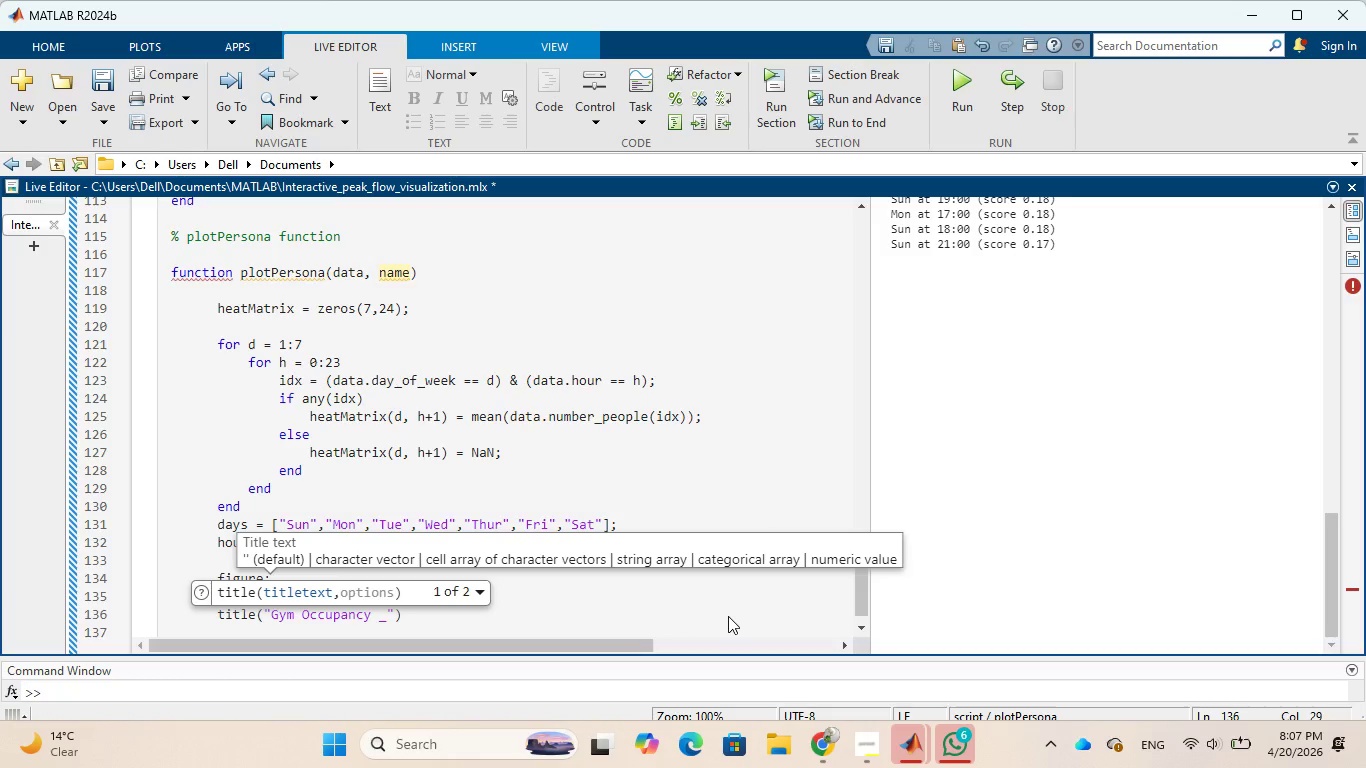 
key(Backspace)
 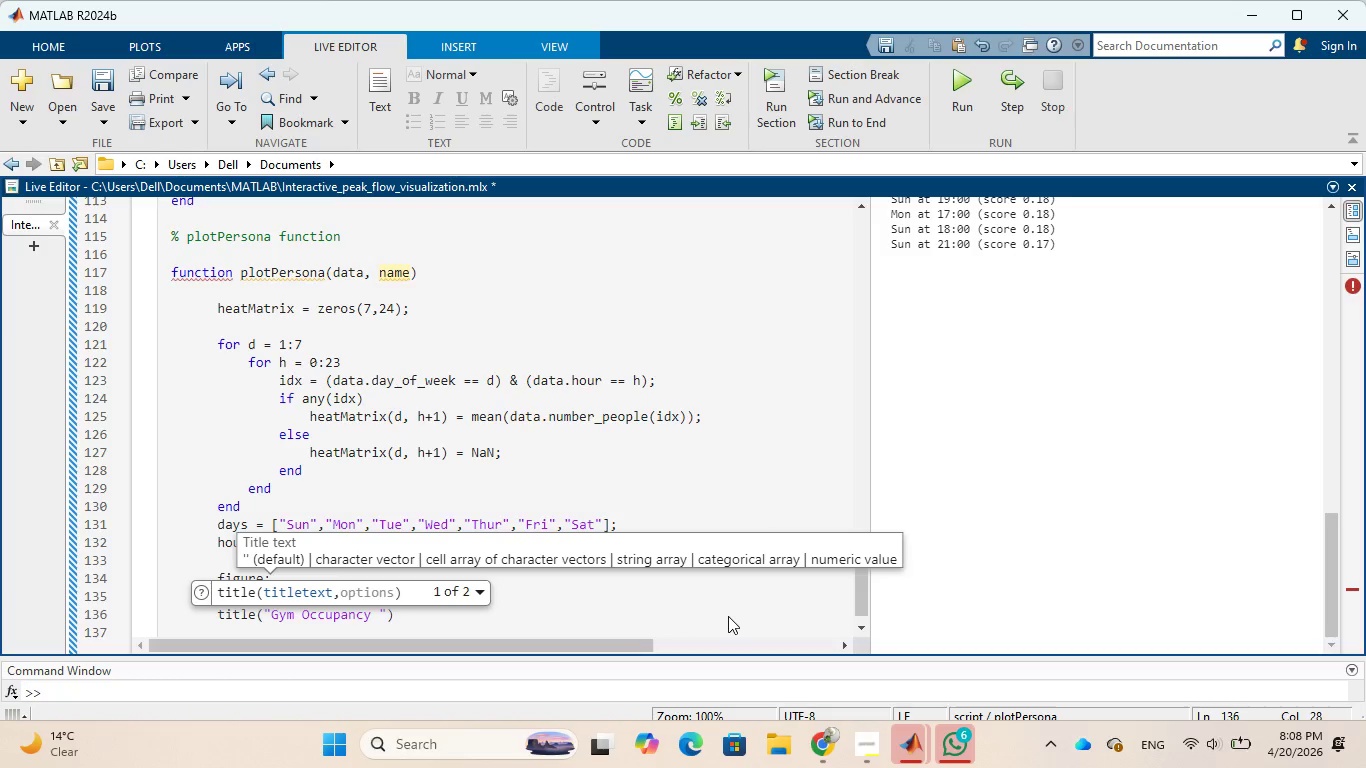 
key(Minus)
 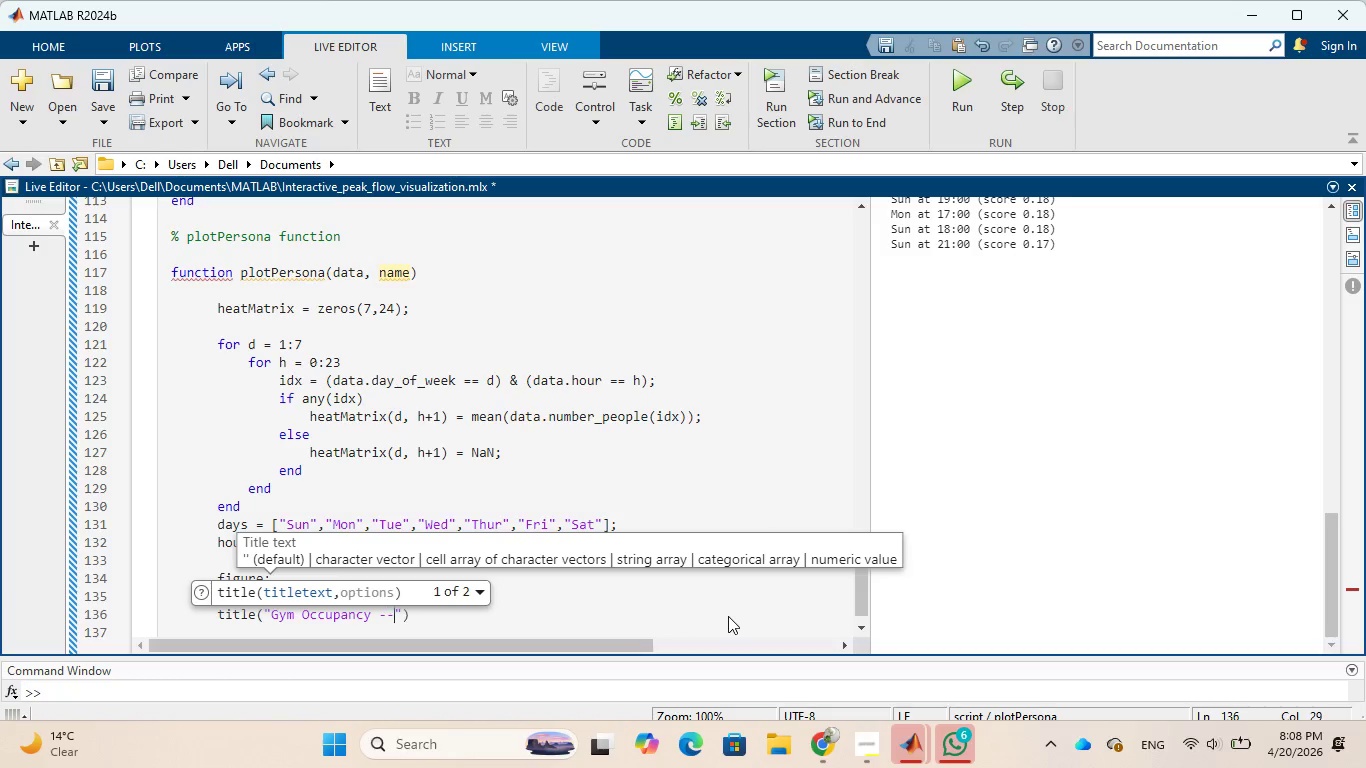 
key(Minus)
 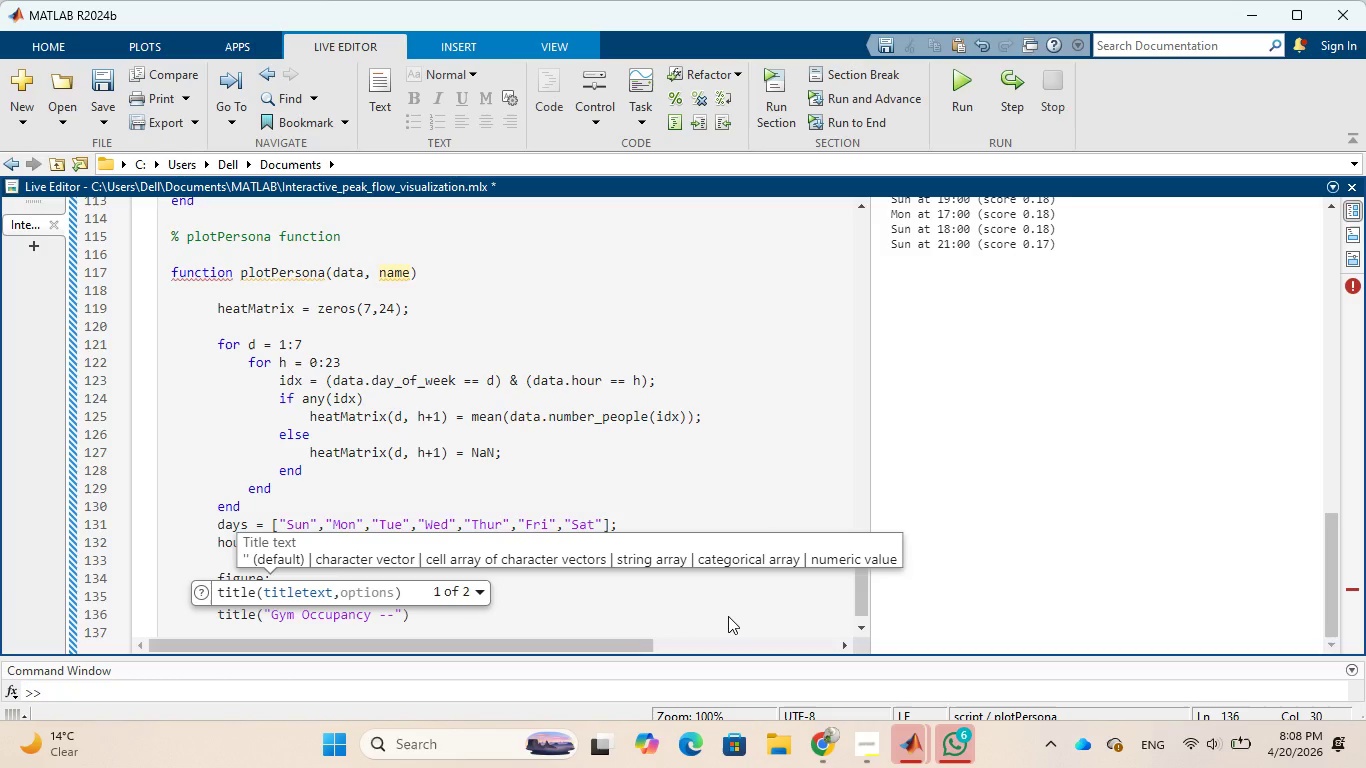 
wait(8.16)
 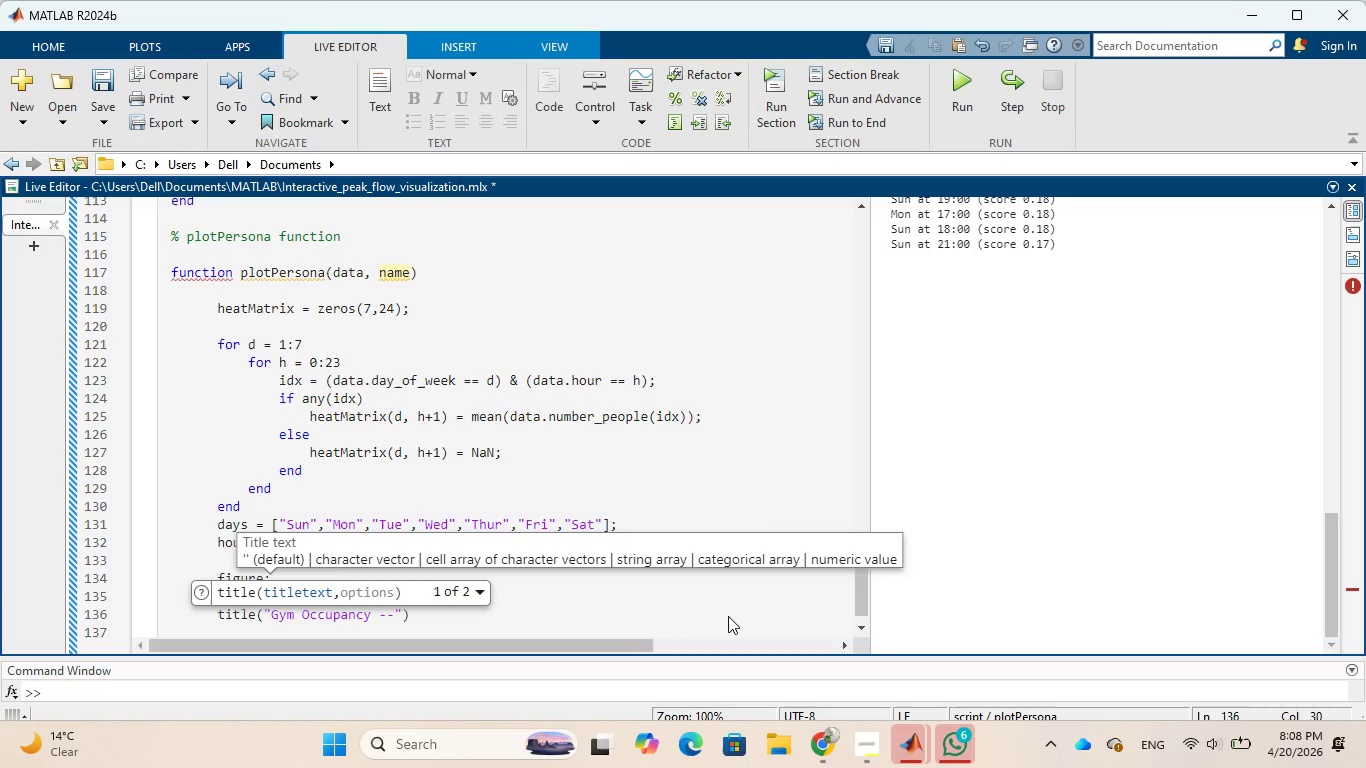 
key(ArrowRight)
 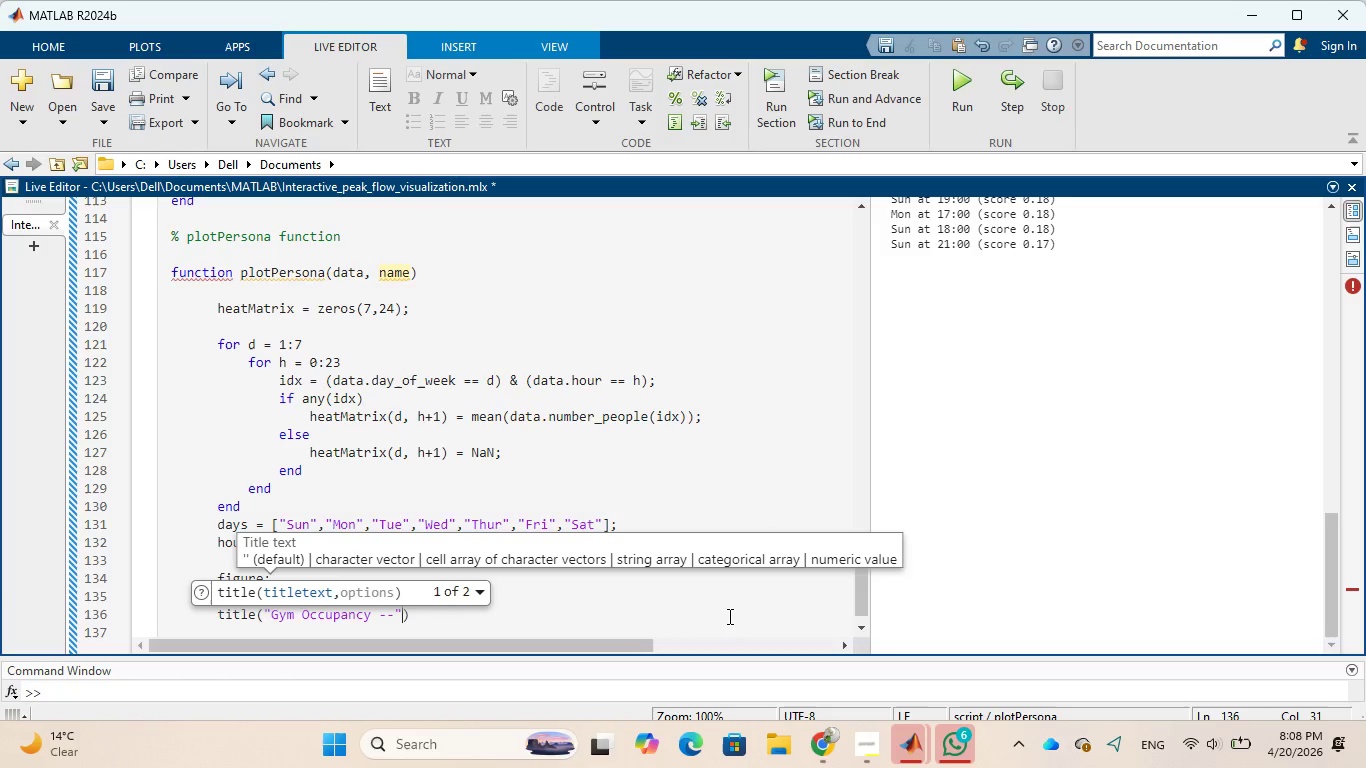 
type( + name)
 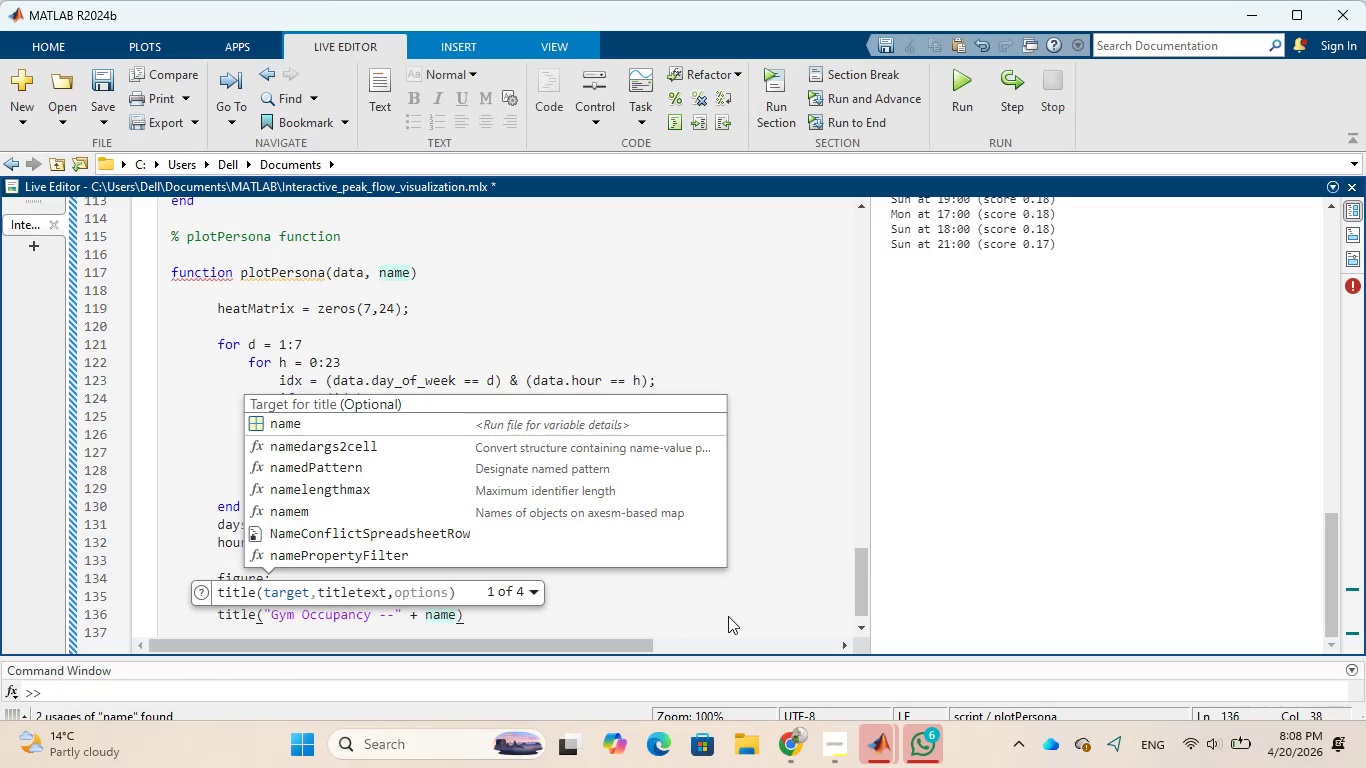 
key(ArrowRight)
 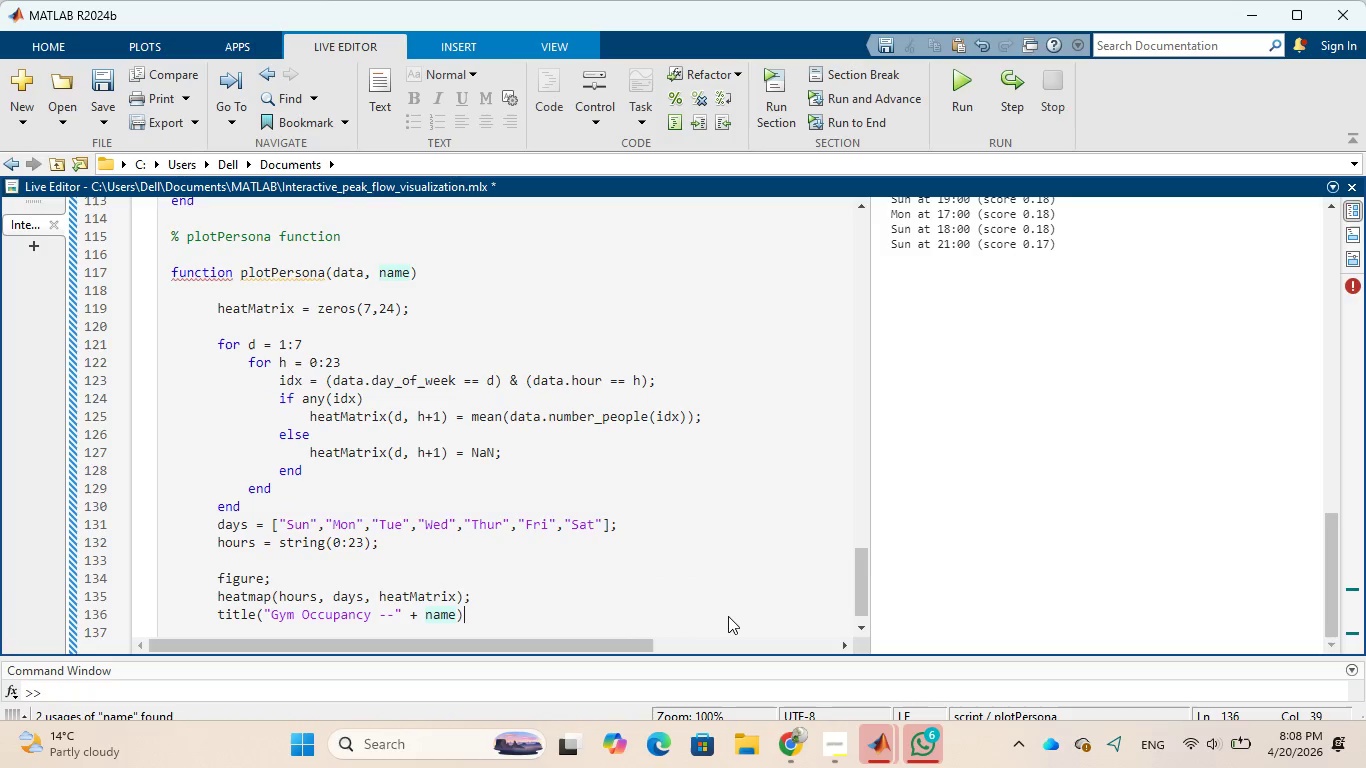 
key(Semicolon)
 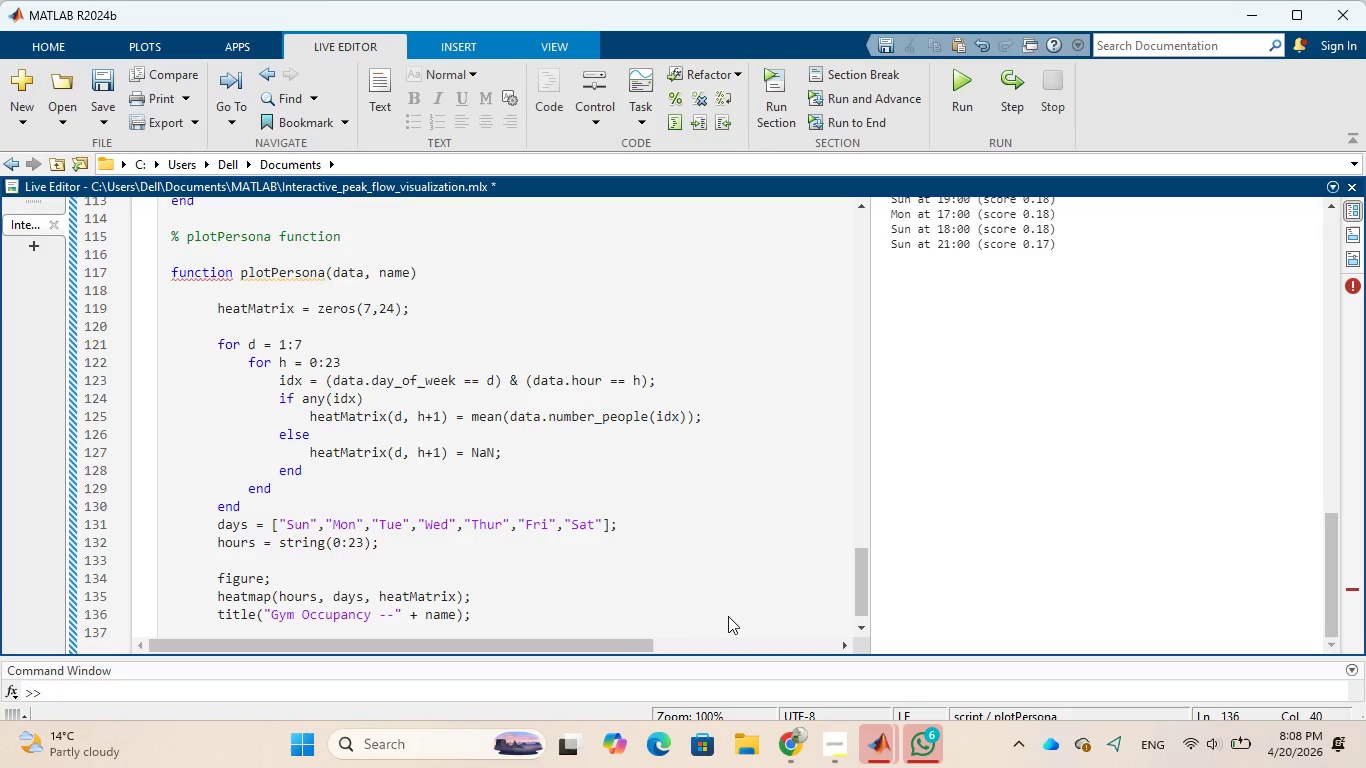 
key(Enter)
 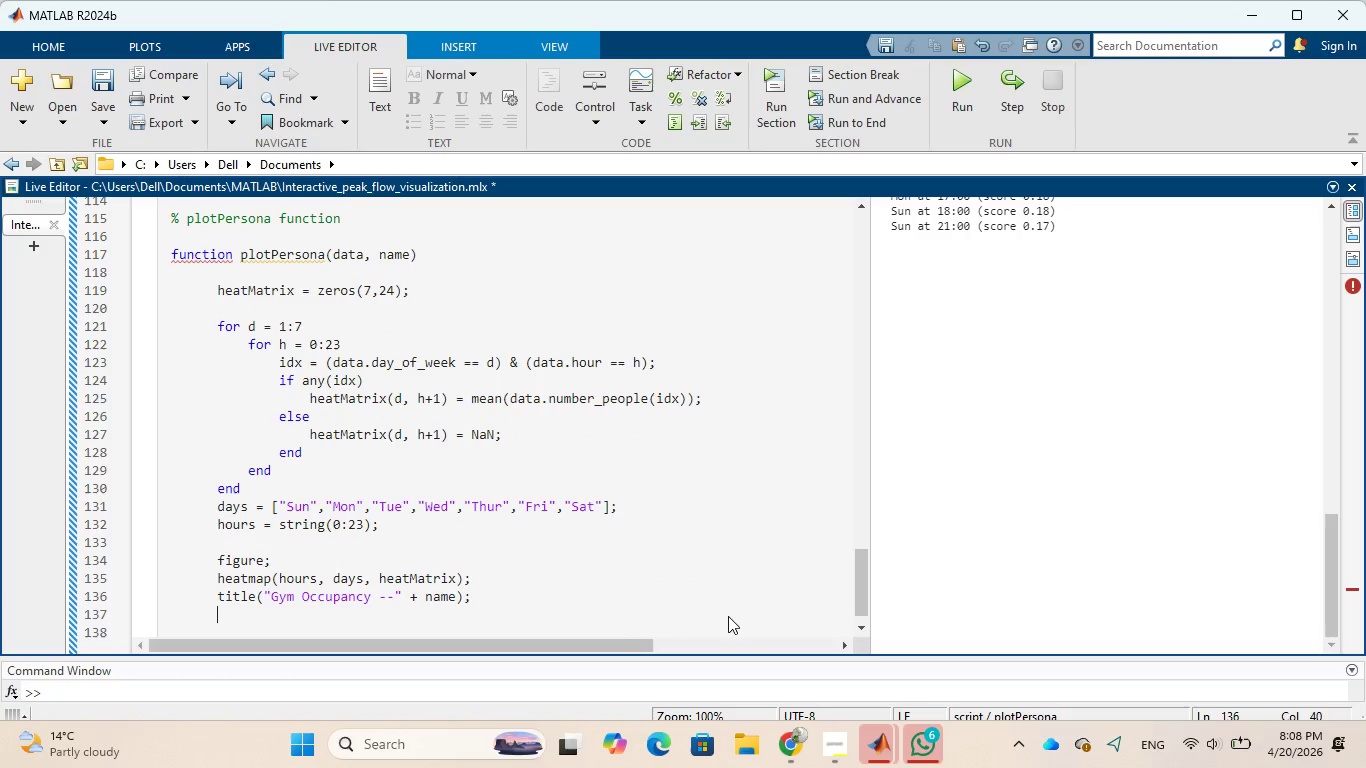 
type(xxlabe)
key(Backspace)
key(Backspace)
key(Backspace)
key(Backspace)
key(Backspace)
type(label()
 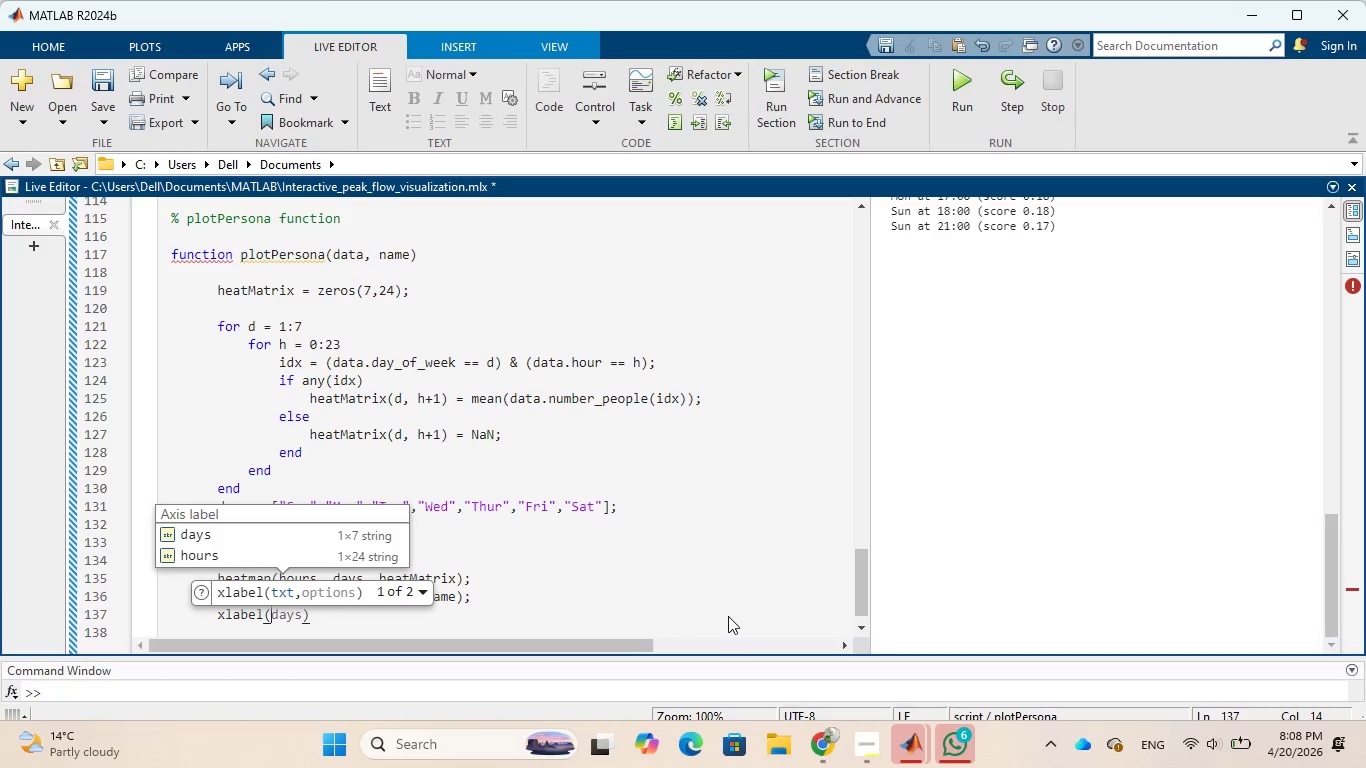 
type("Hour of Day)
 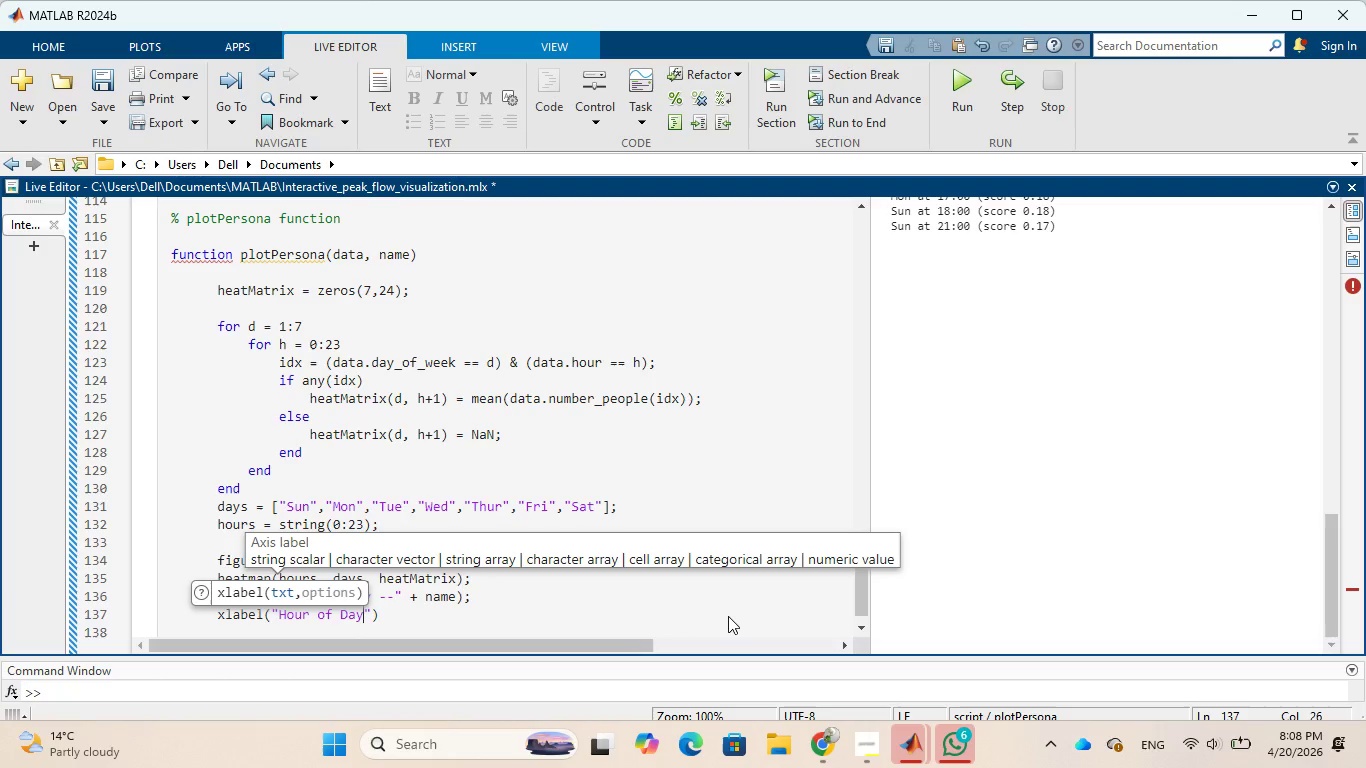 
key(ArrowRight)
 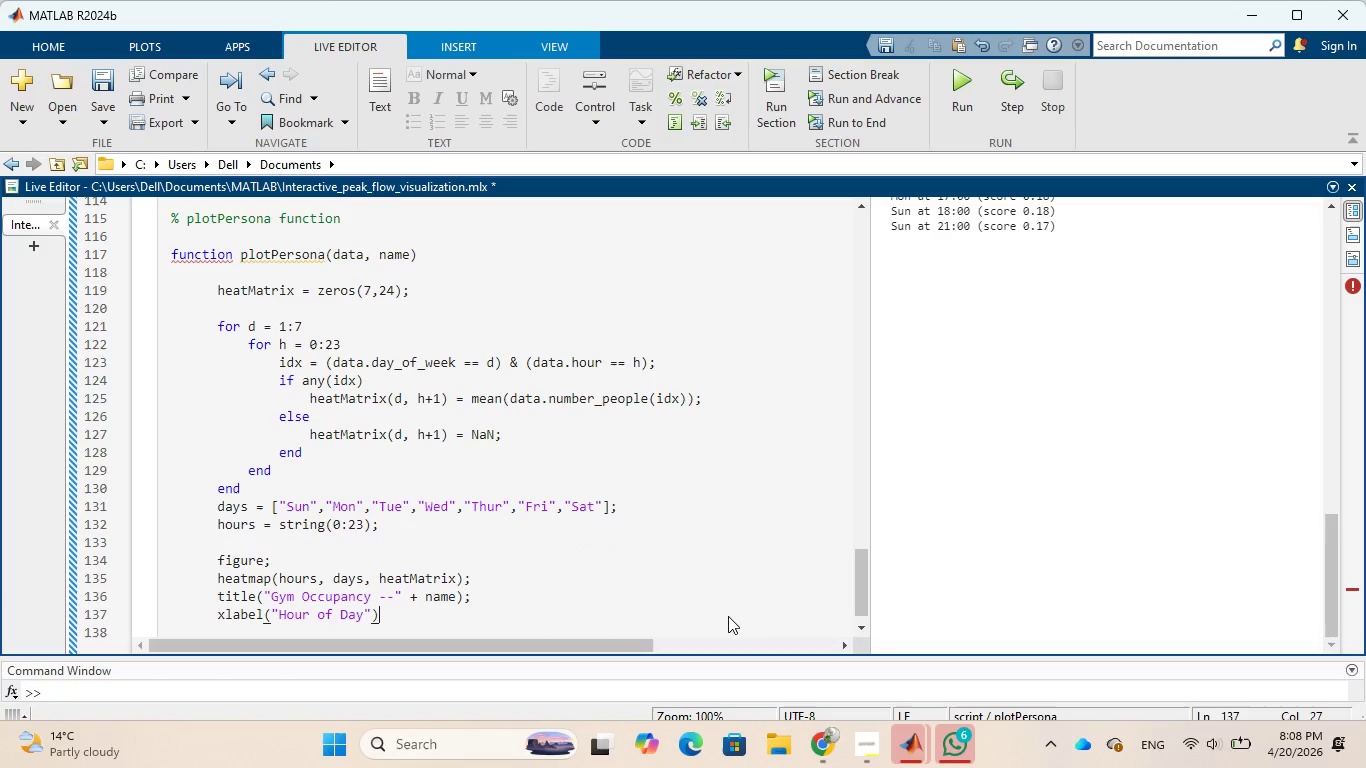 
key(ArrowRight)
 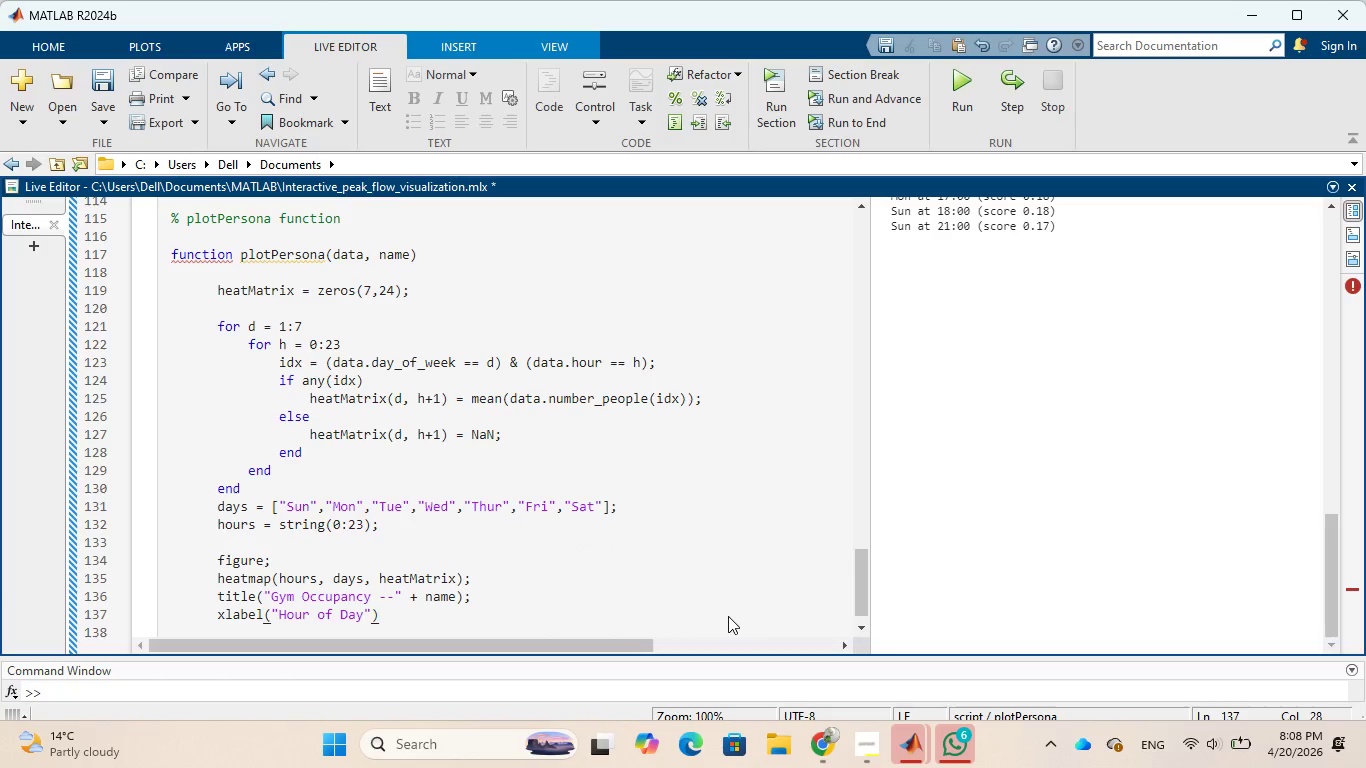 
key(Semicolon)
 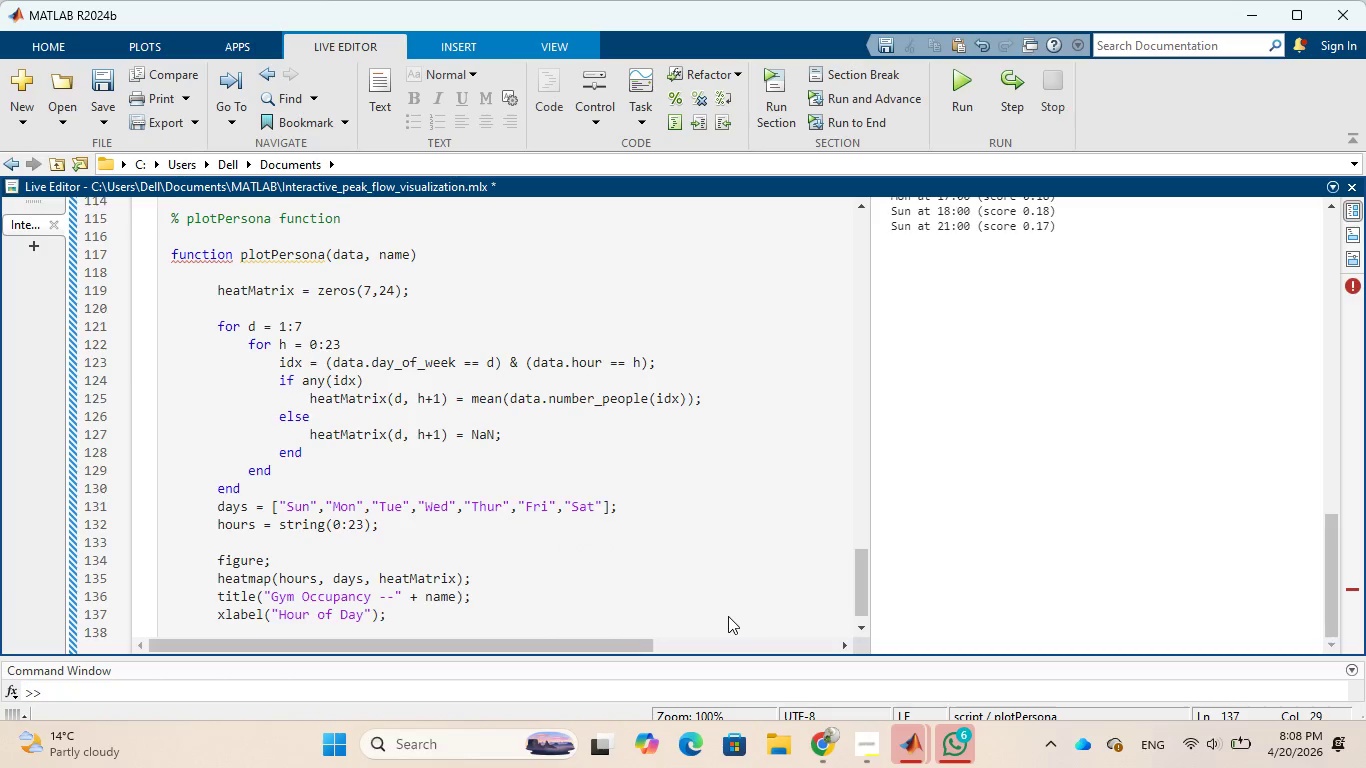 
key(Enter)
 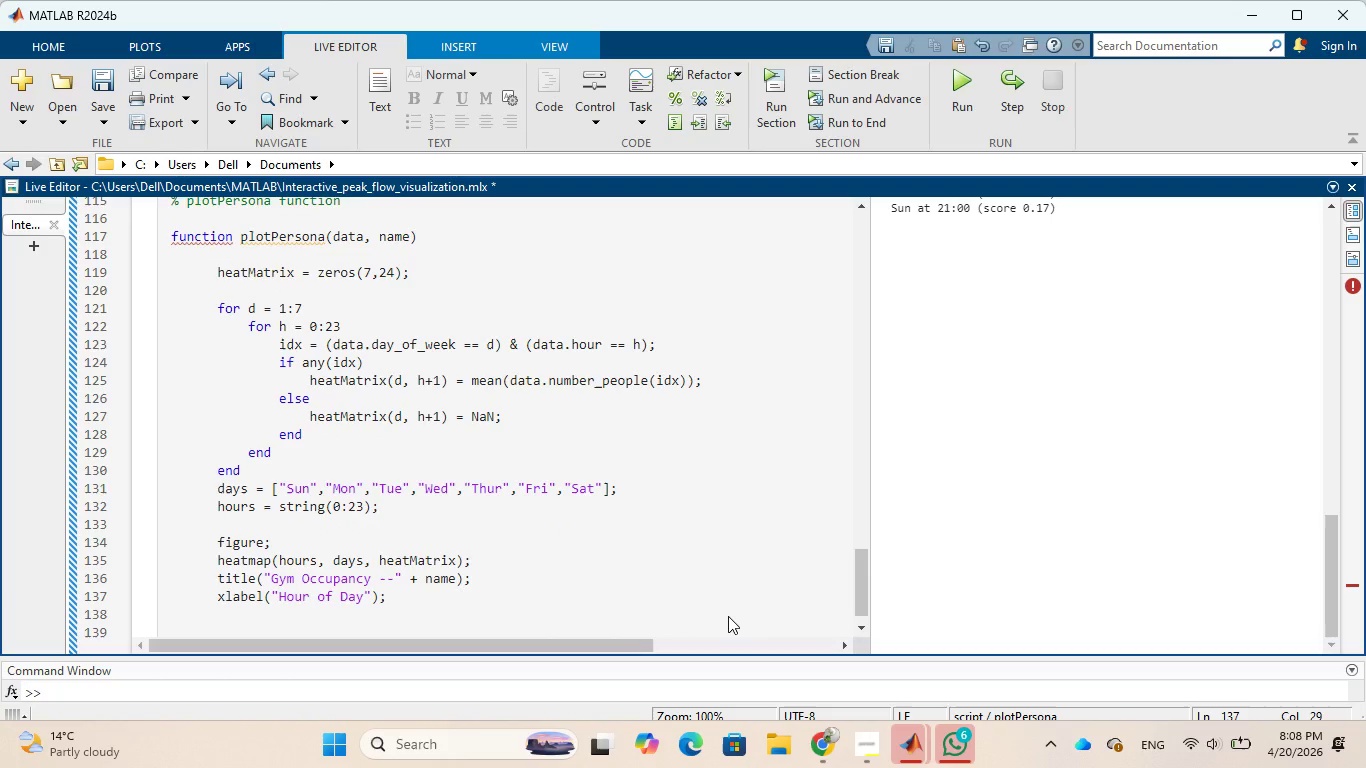 
type(ylabel)
 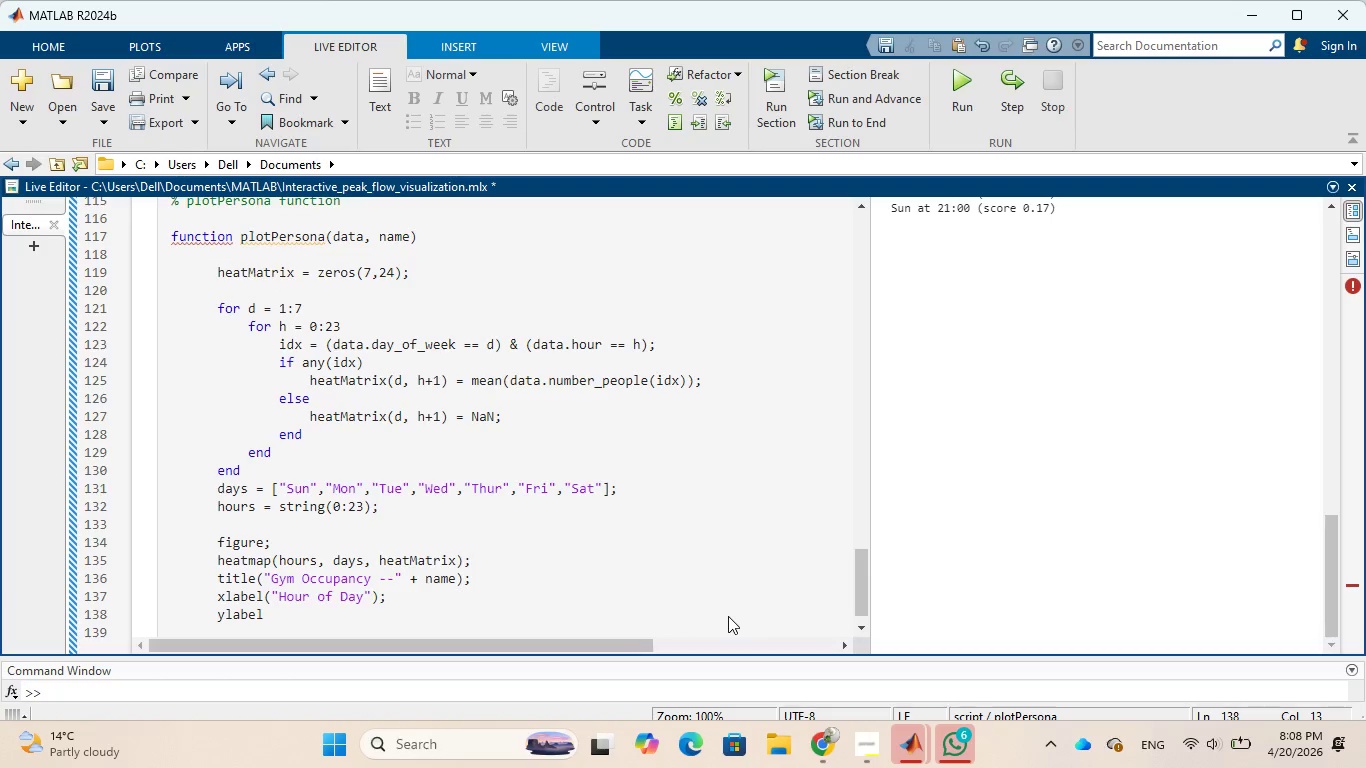 
type(("day of Week)
 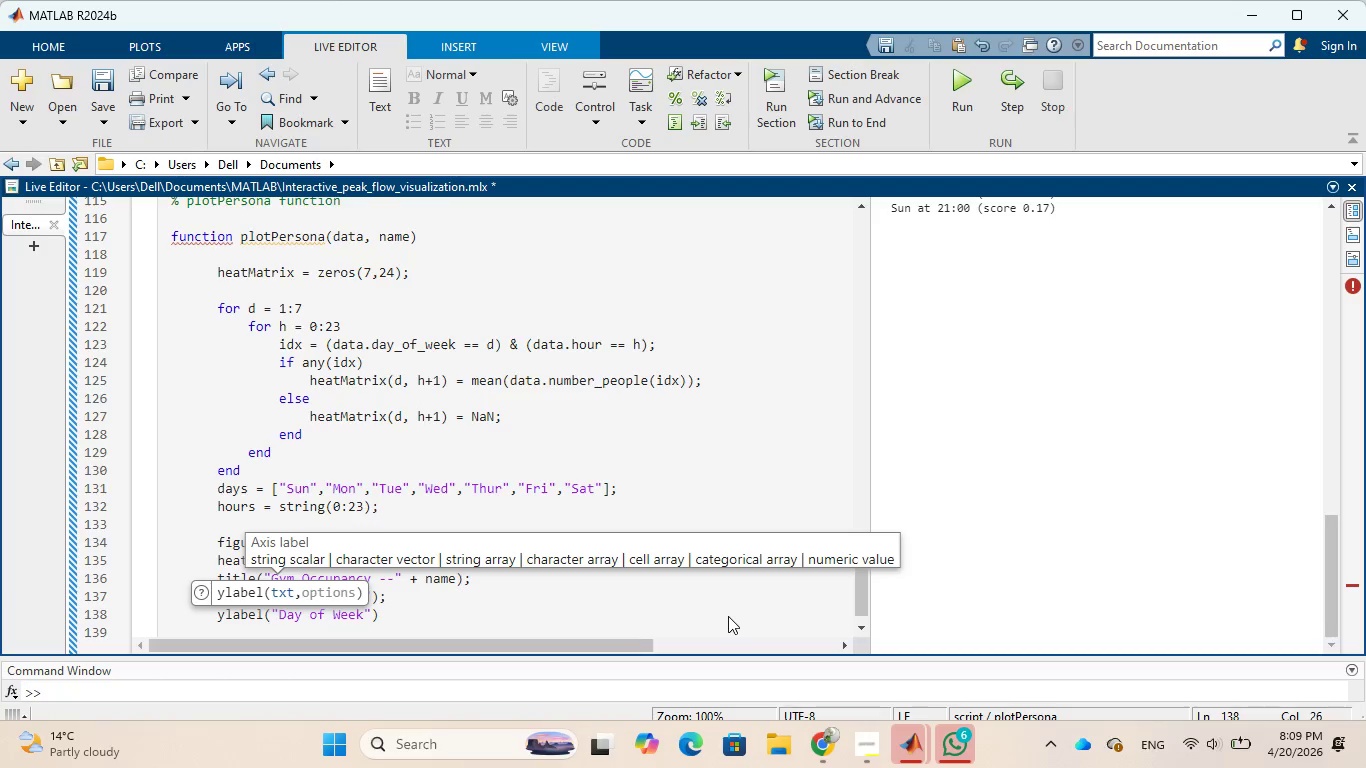 
 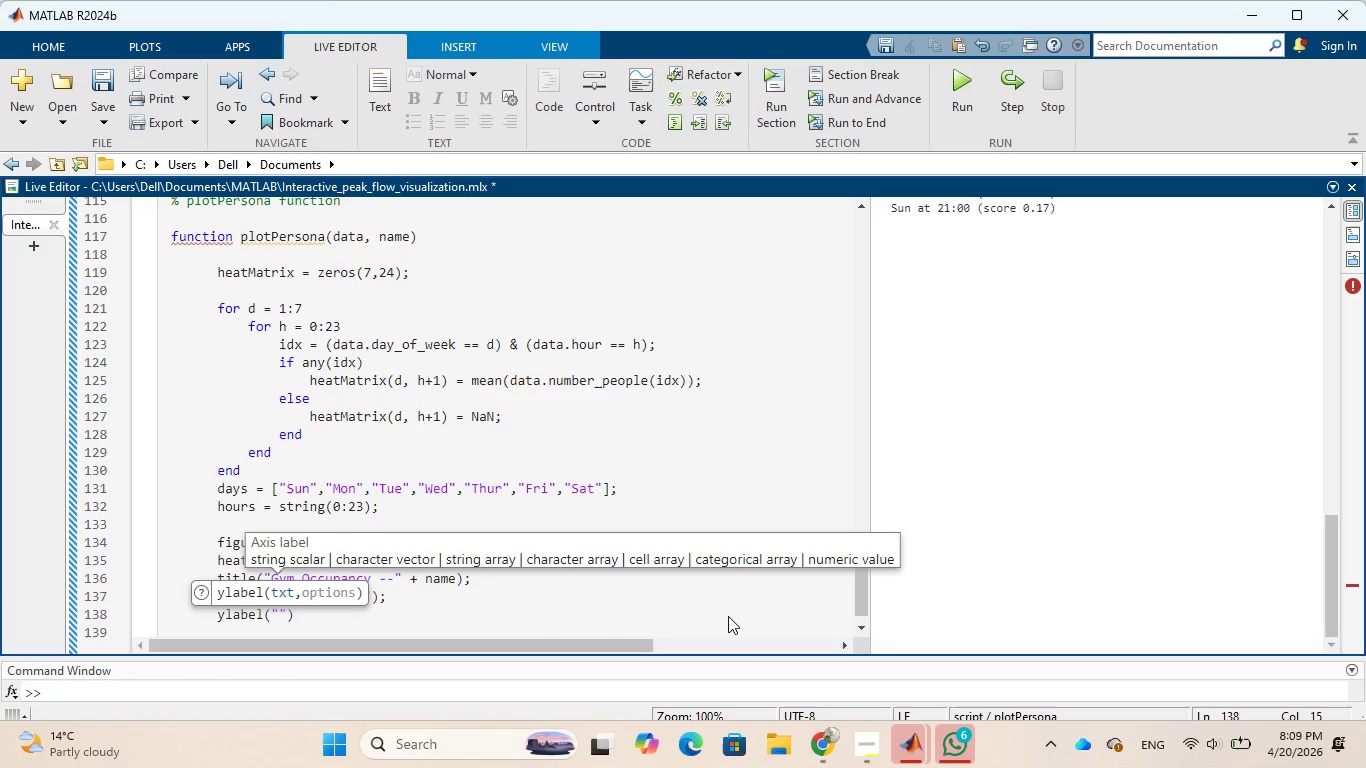 
hold_key(key=CapsLock, duration=0.33)
 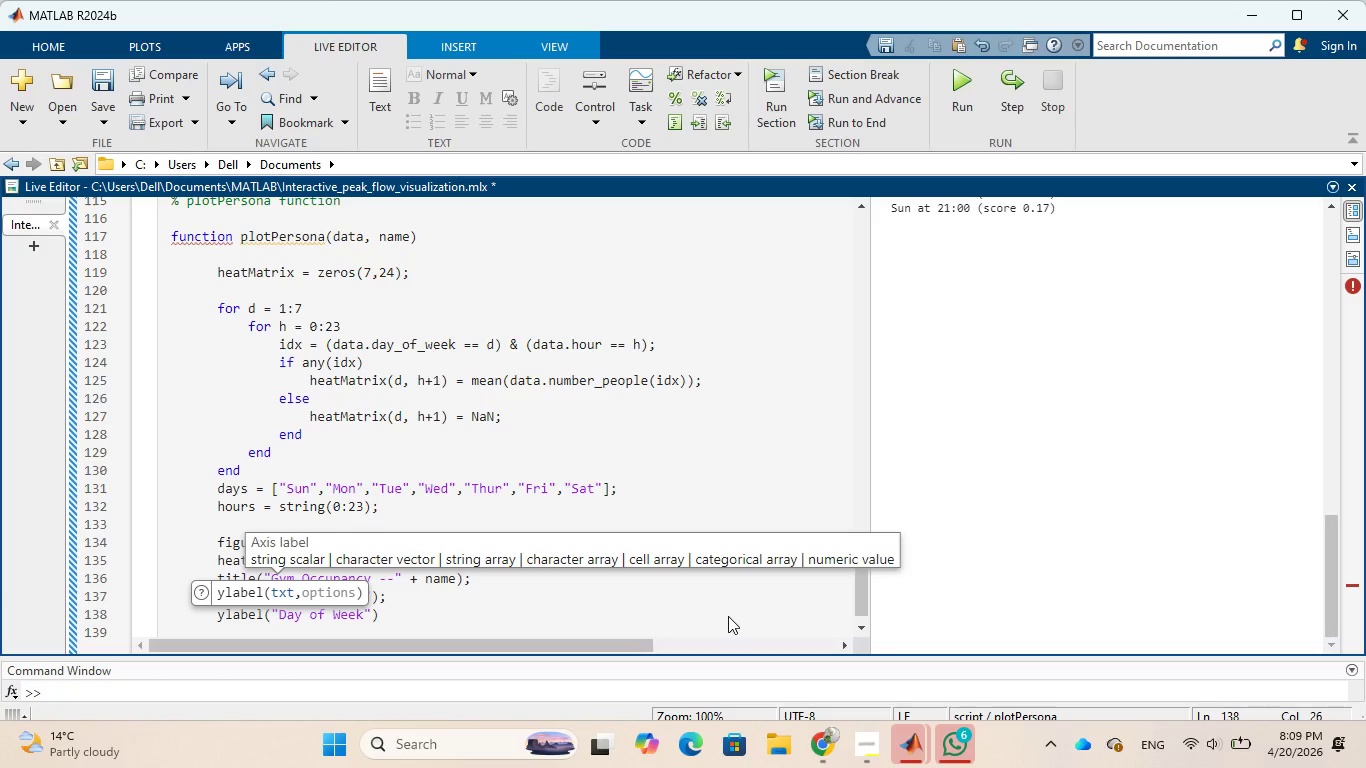 
key(ArrowRight)
 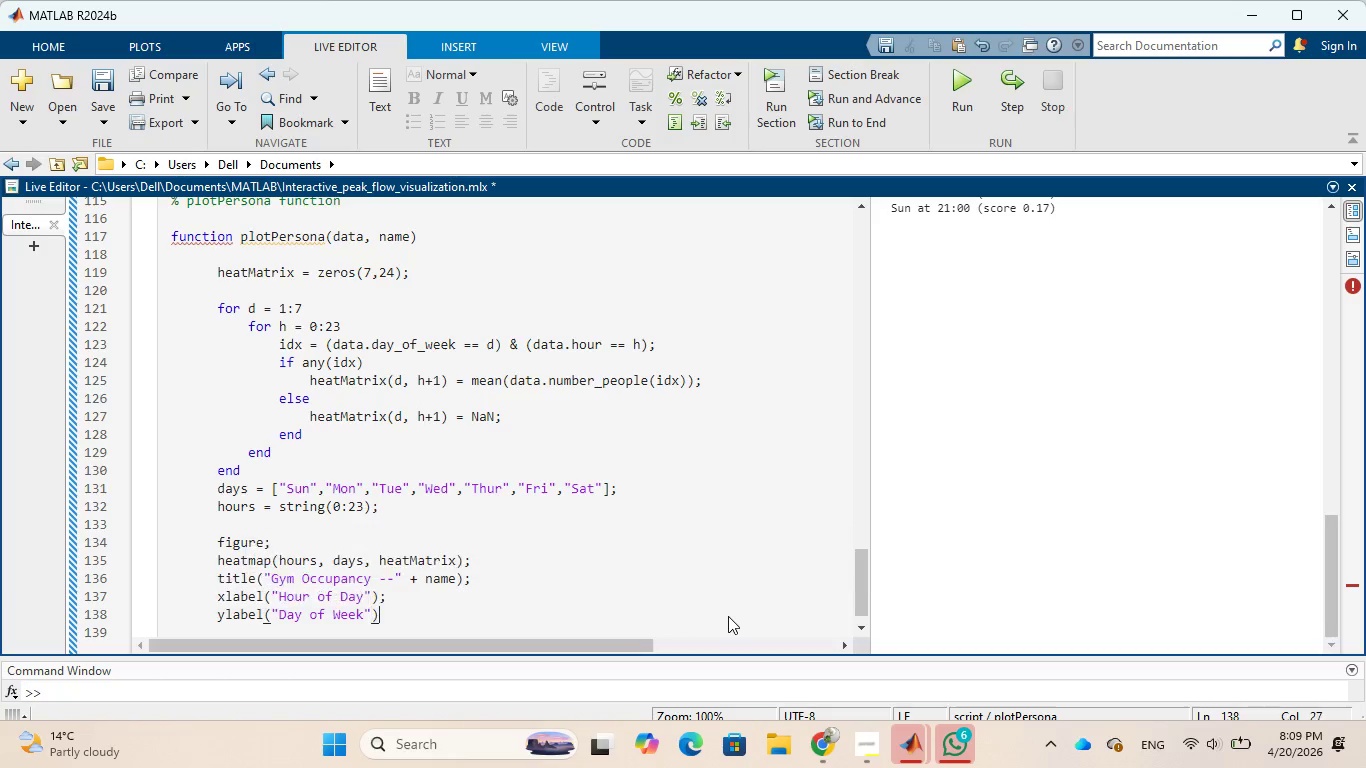 
key(ArrowRight)
 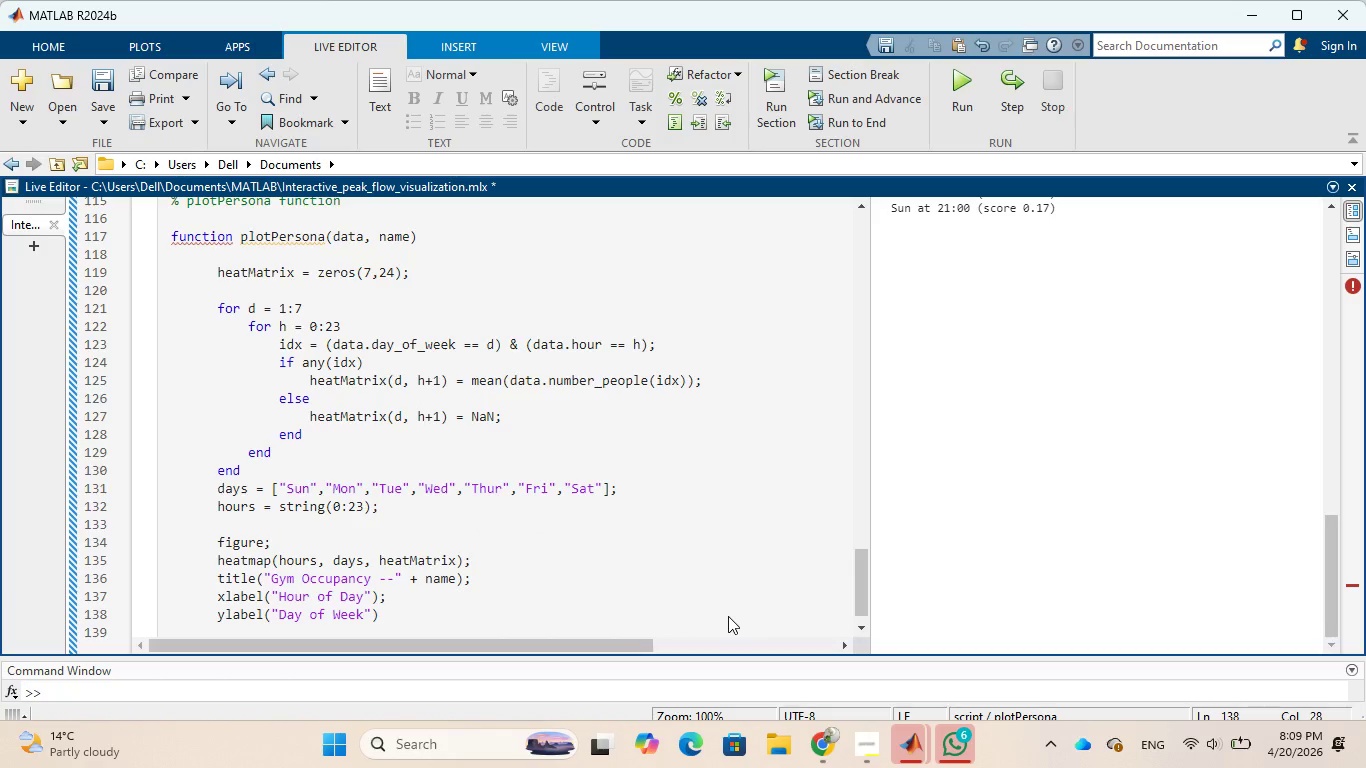 
key(Semicolon)
 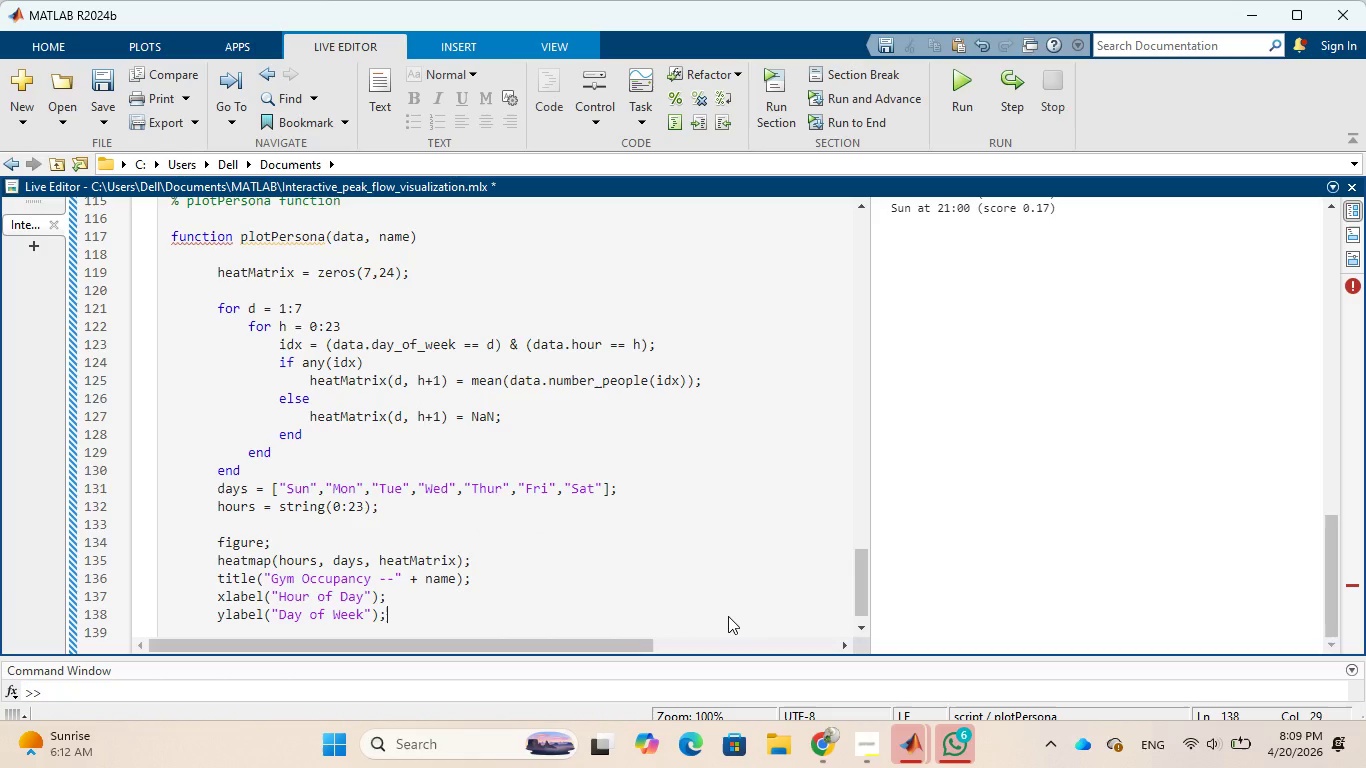 
key(Enter)
 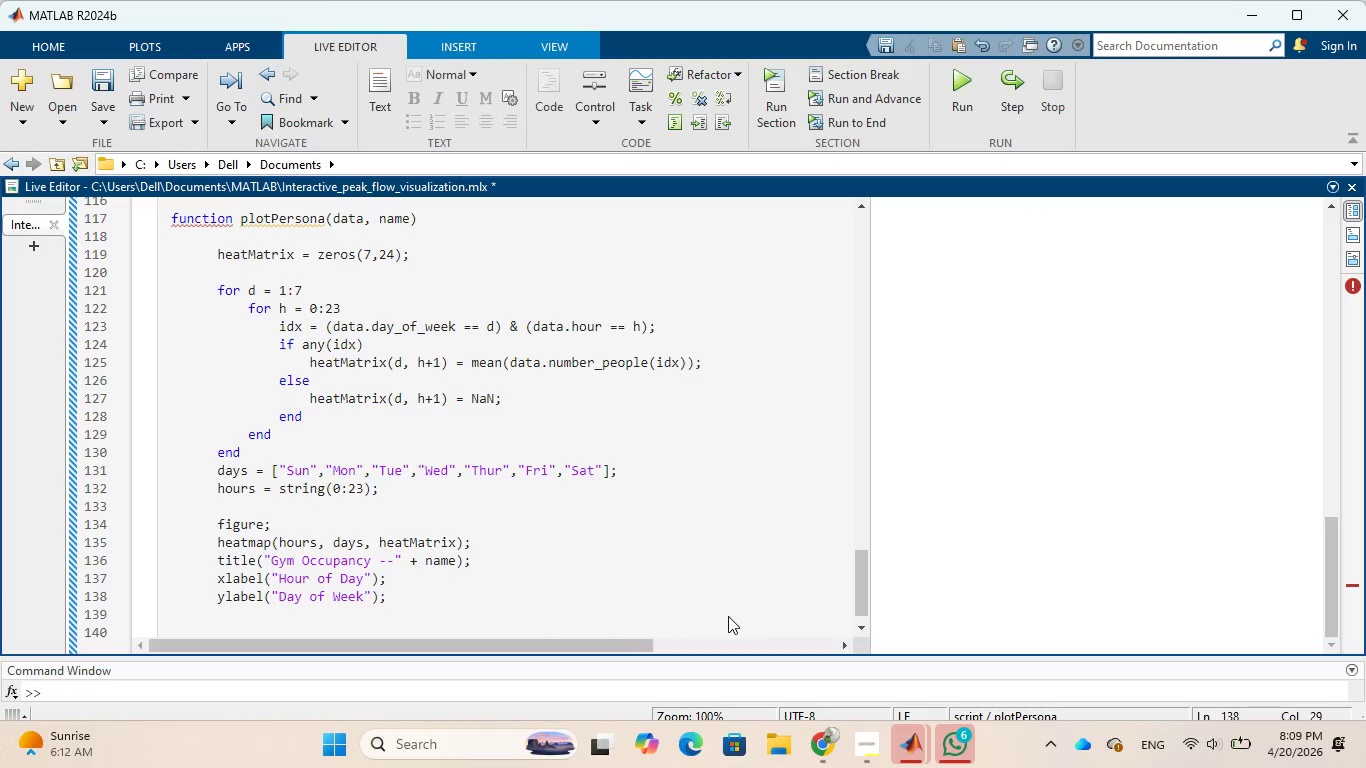 
key(Enter)
 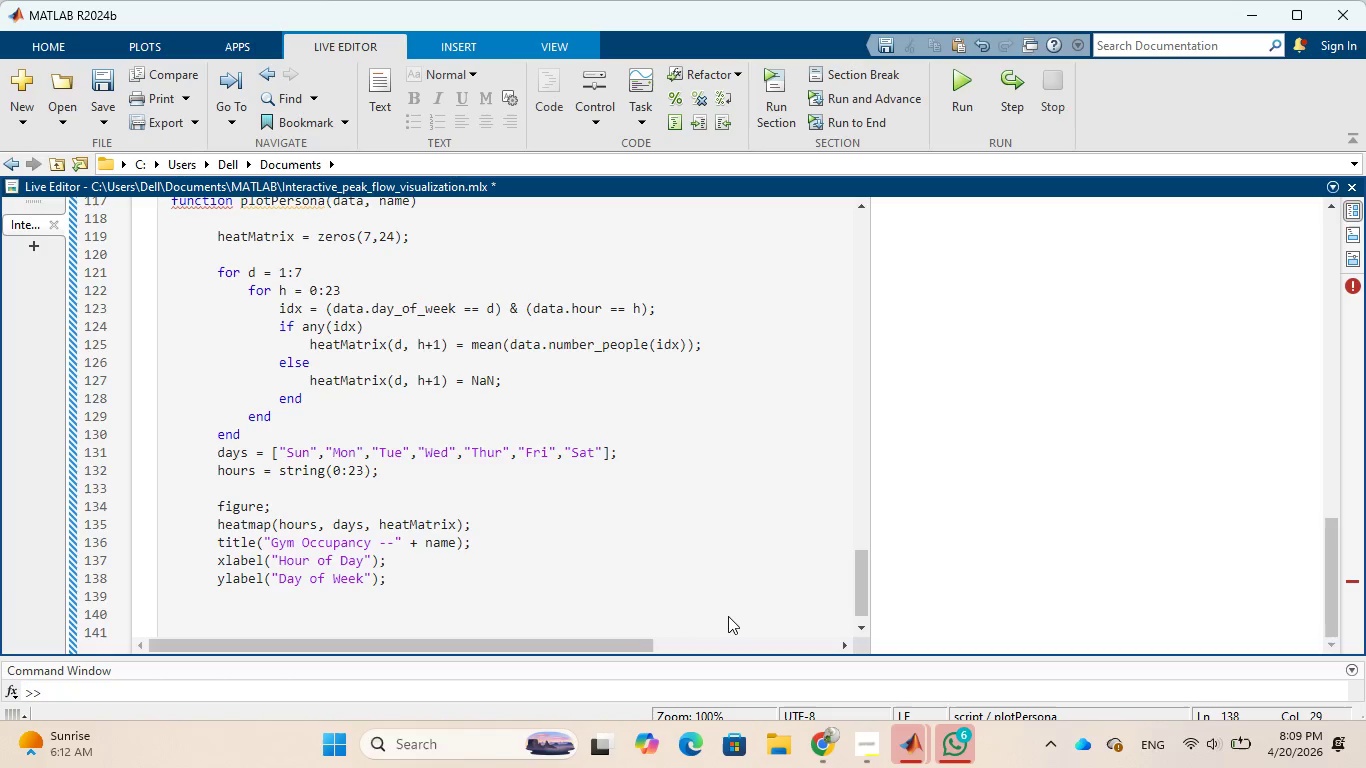 
type(END)
 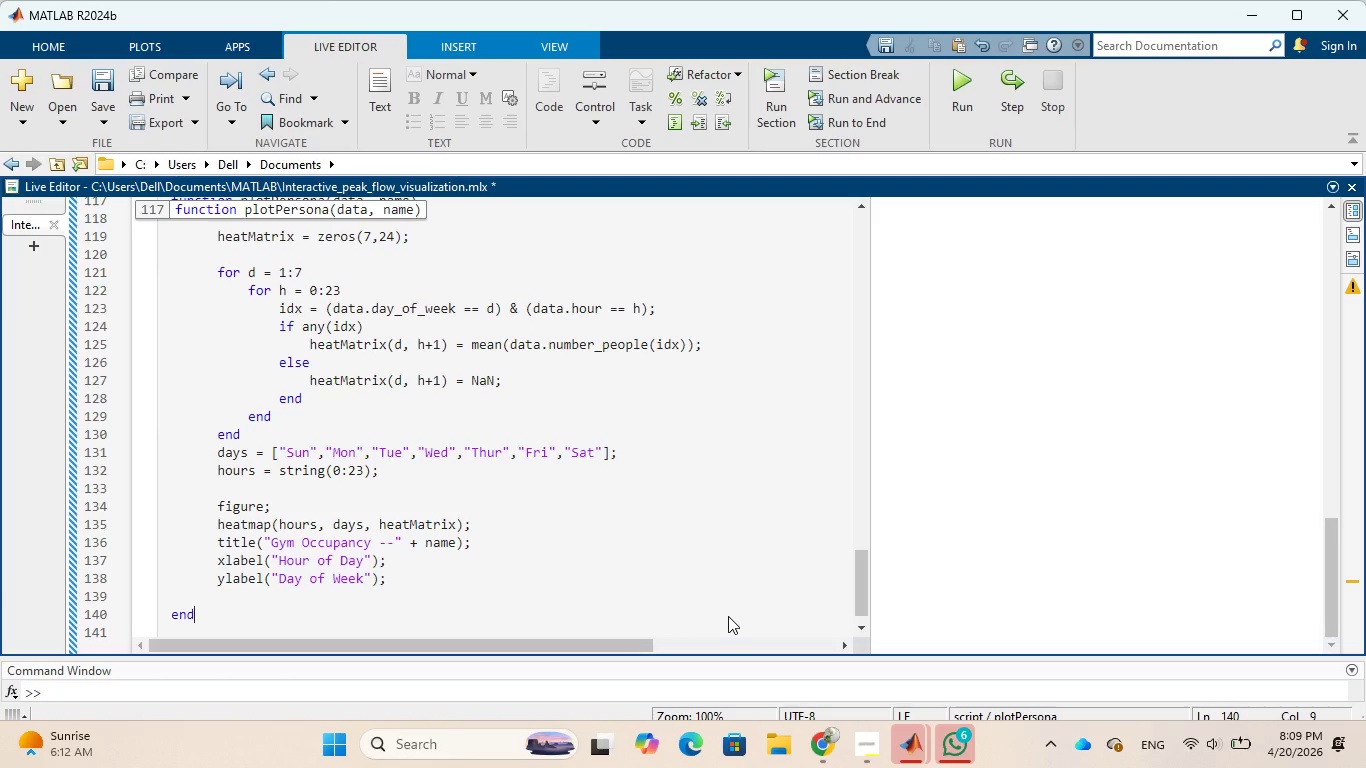 
wait(5.42)
 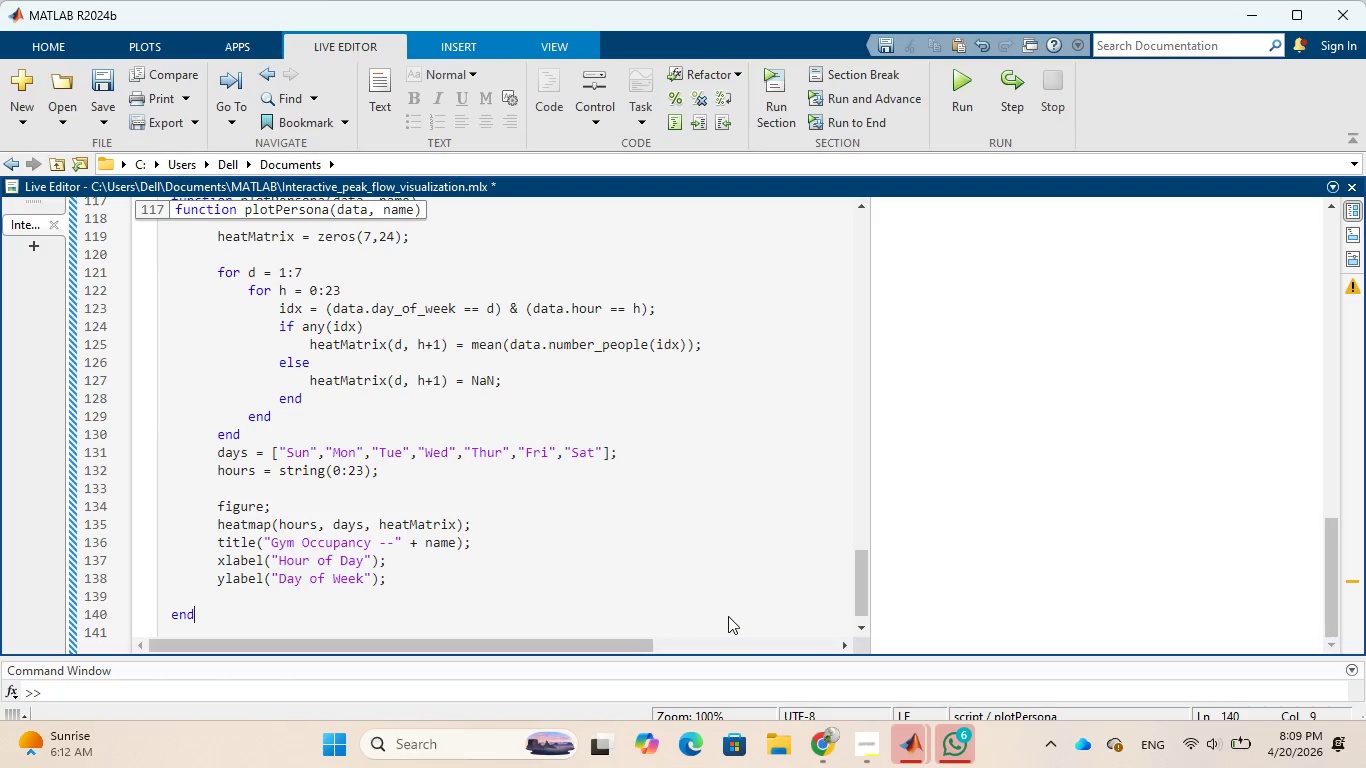 
scroll: coordinate [703, 498], scroll_direction: up, amount: 2.0
 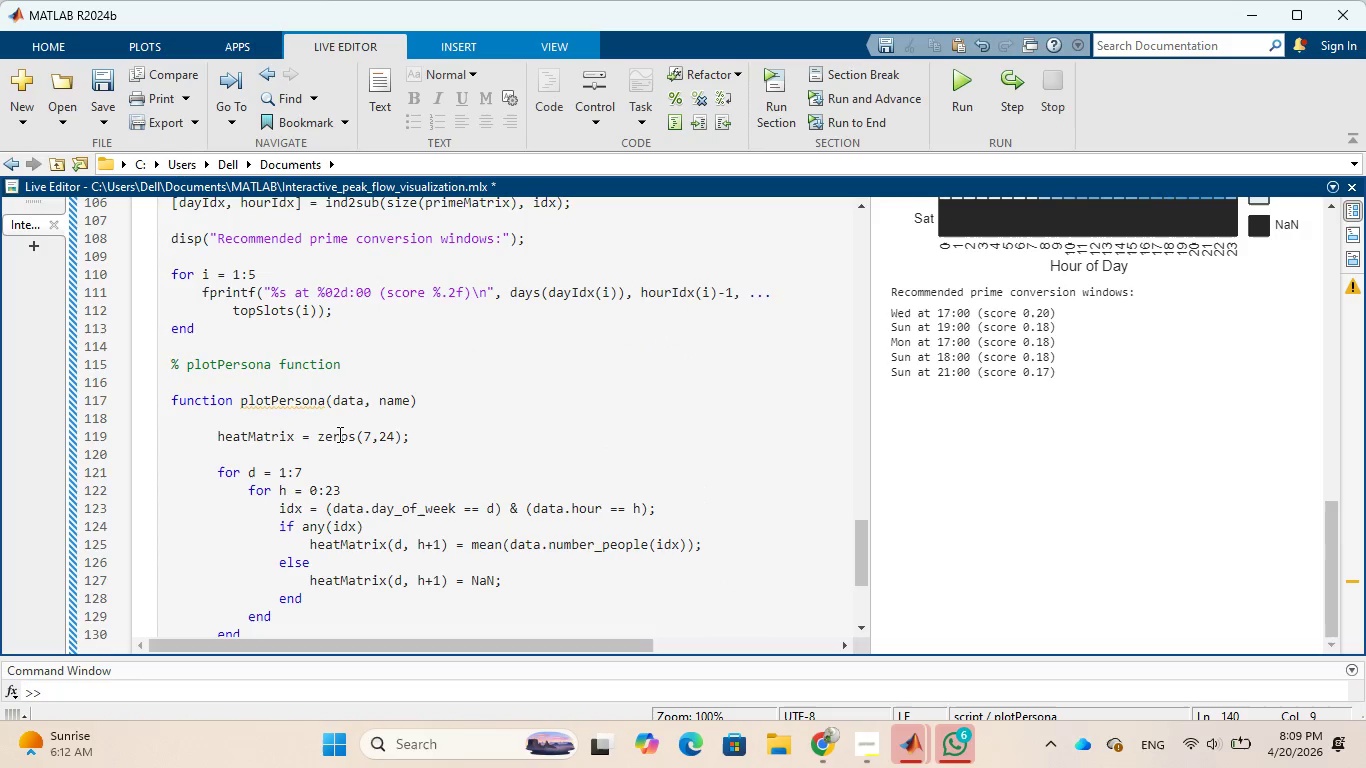 
mouse_move([327, 398])
 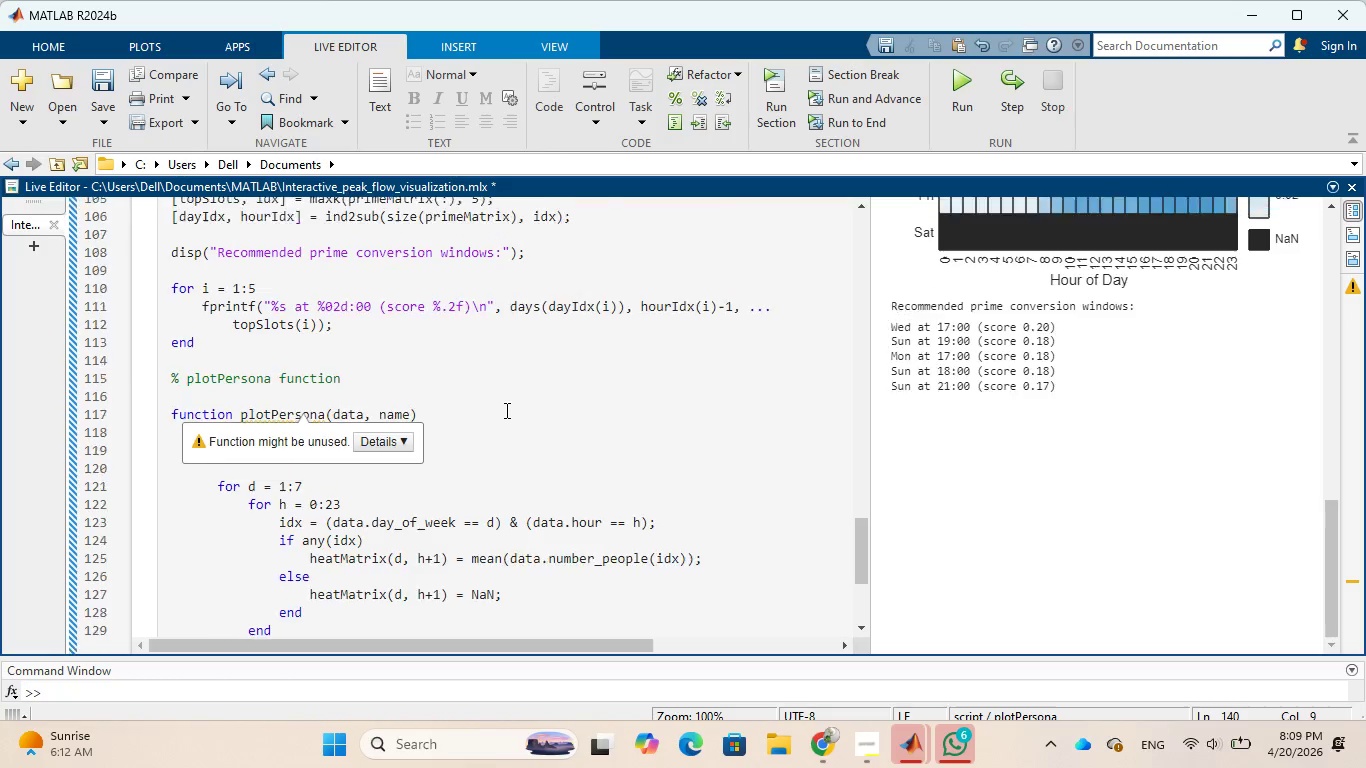 
scroll: coordinate [505, 410], scroll_direction: up, amount: 6.0
 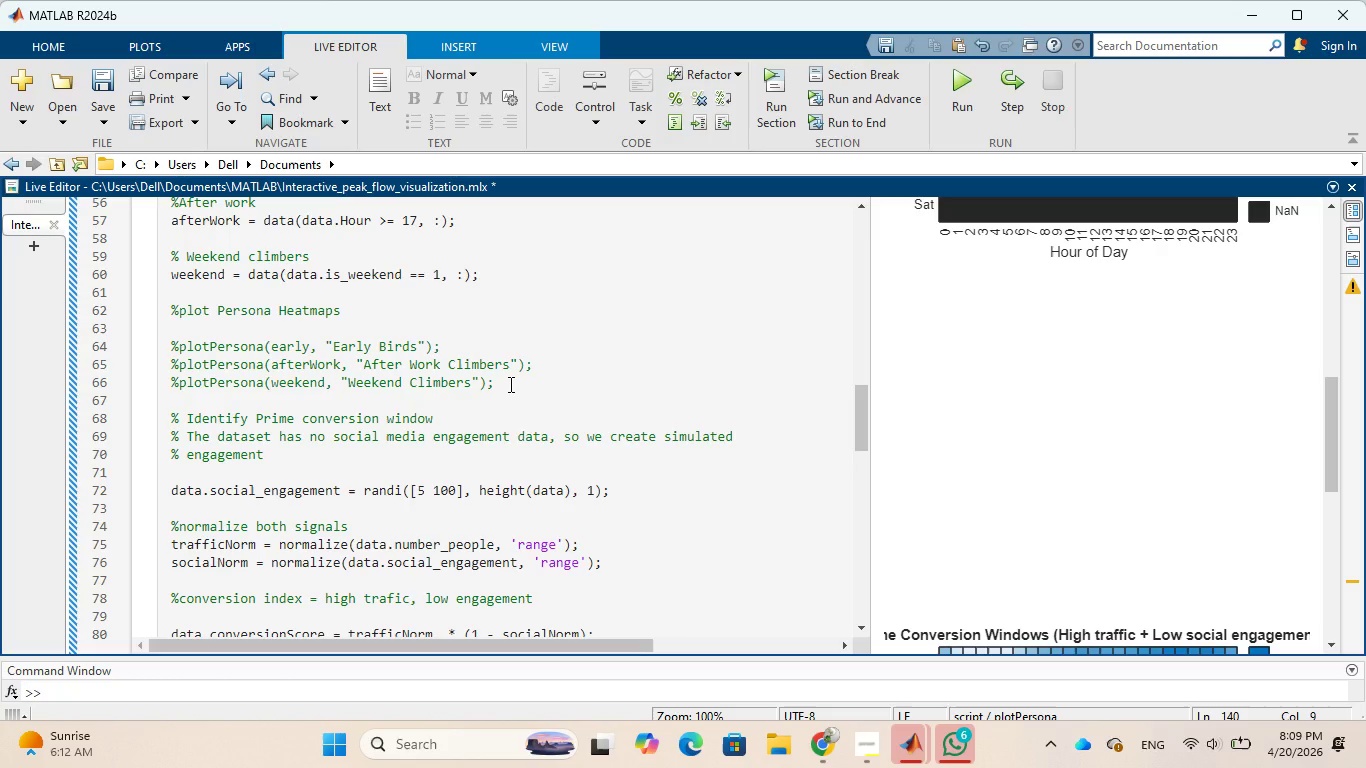 
left_click_drag(start_coordinate=[509, 384], to_coordinate=[147, 347])
 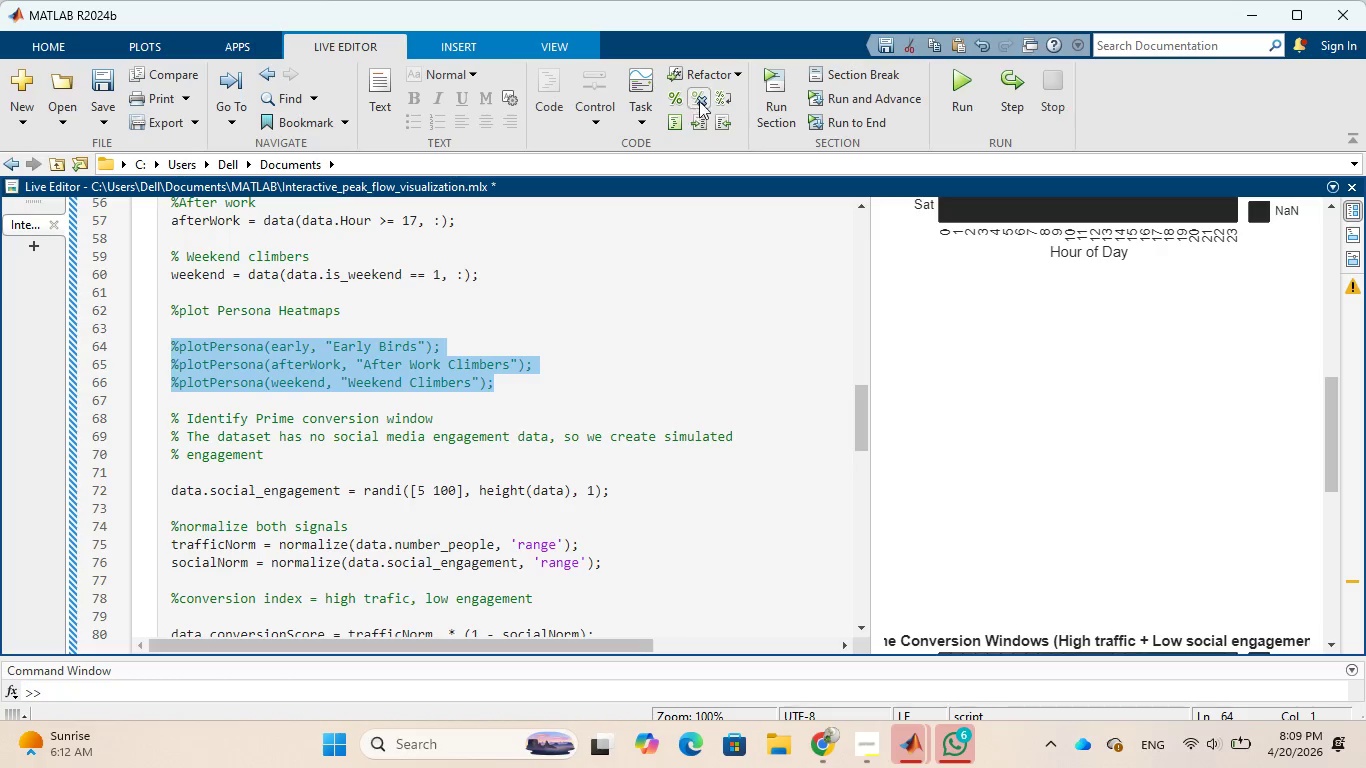 
left_click([700, 99])
 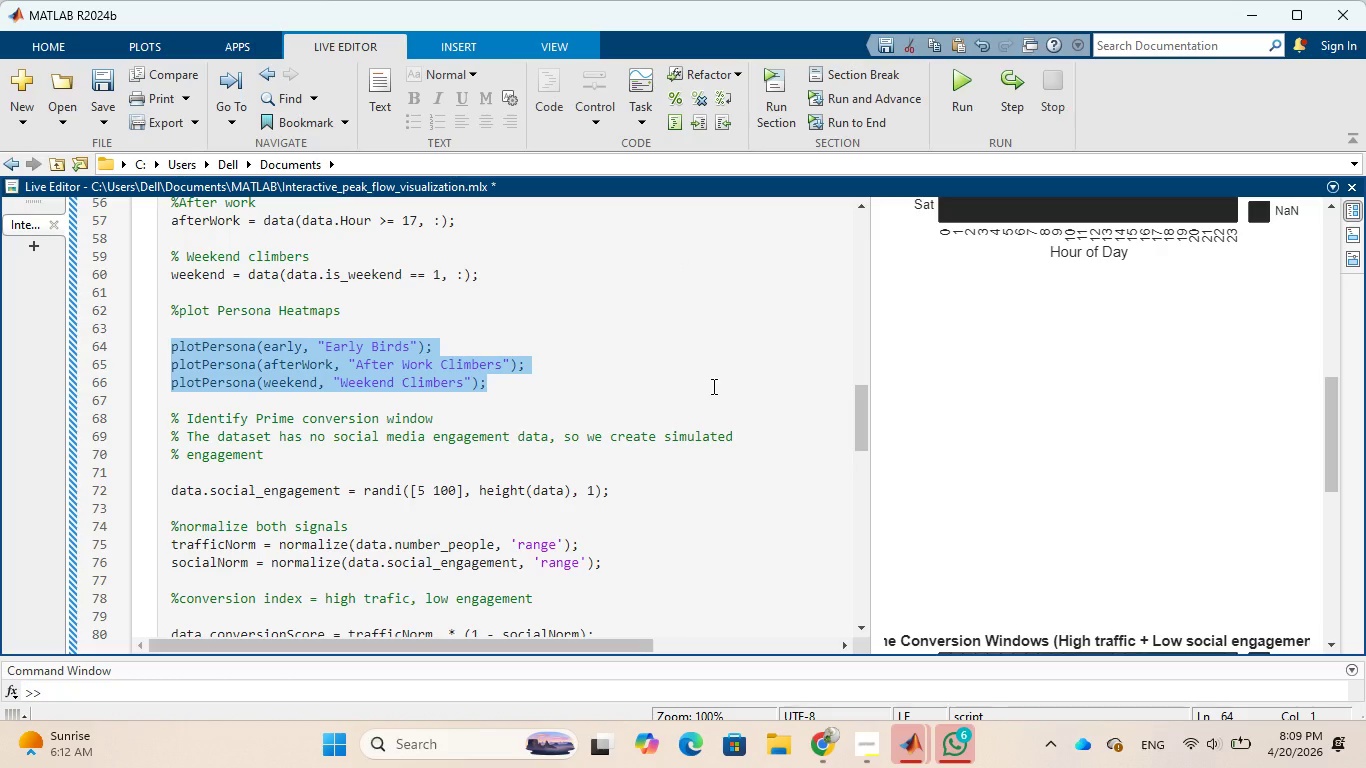 
left_click([712, 386])
 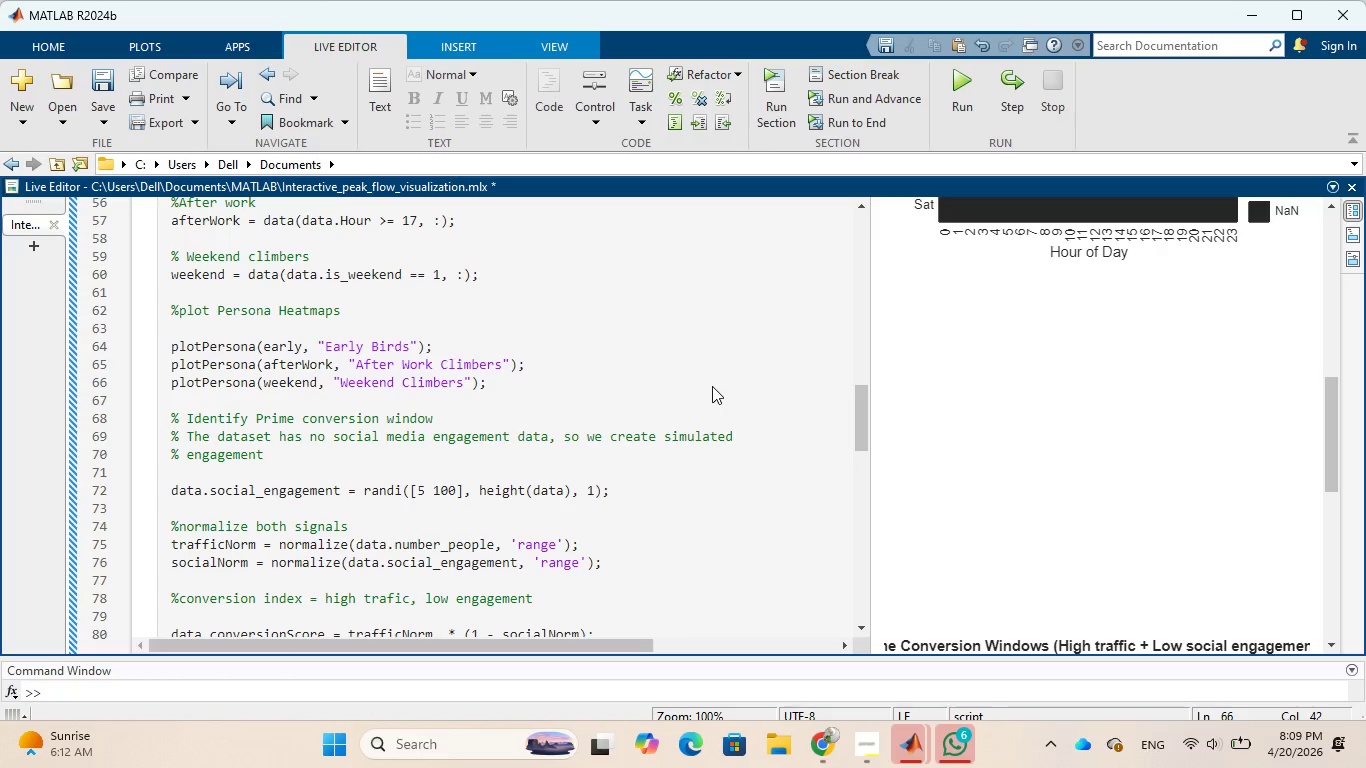 
scroll: coordinate [712, 386], scroll_direction: down, amount: 4.0
 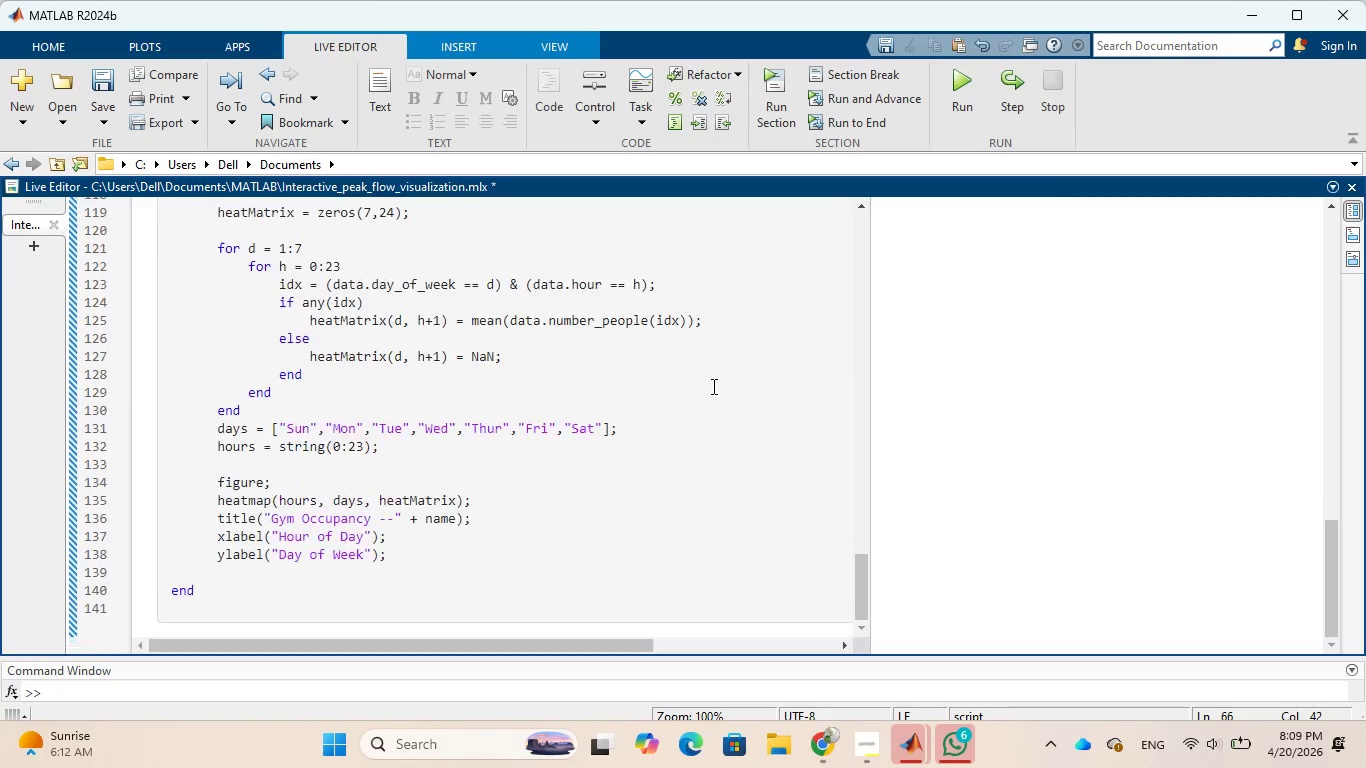 
scroll: coordinate [712, 386], scroll_direction: up, amount: 5.0
 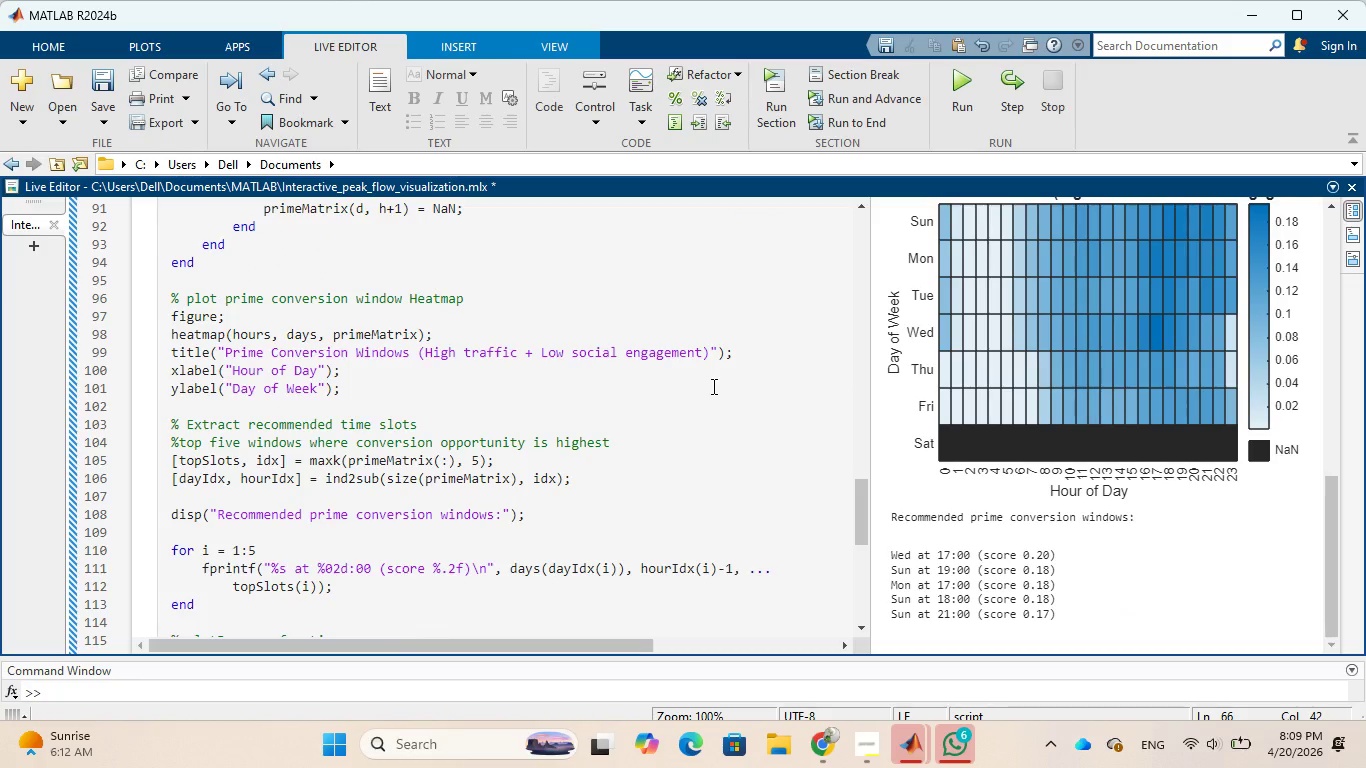 
scroll: coordinate [712, 386], scroll_direction: down, amount: 1.0
 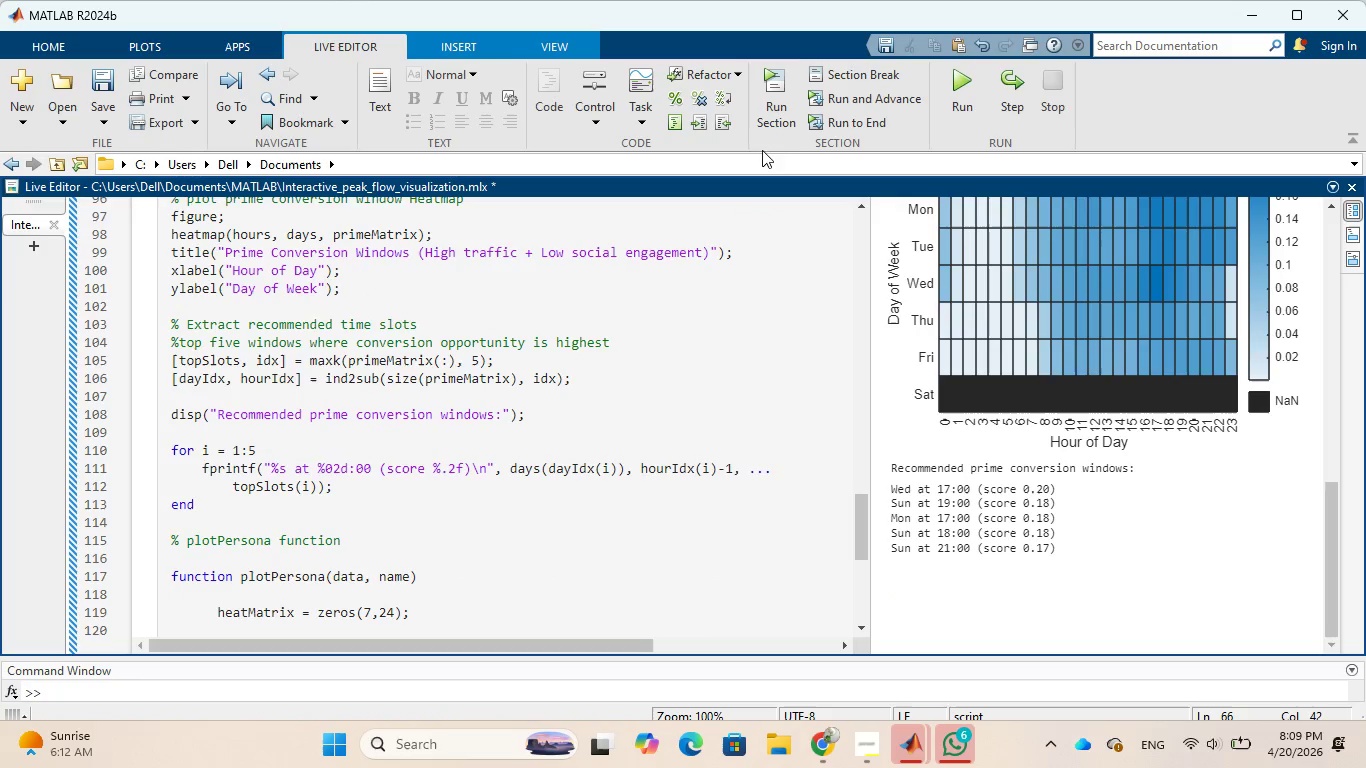 
left_click([777, 94])
 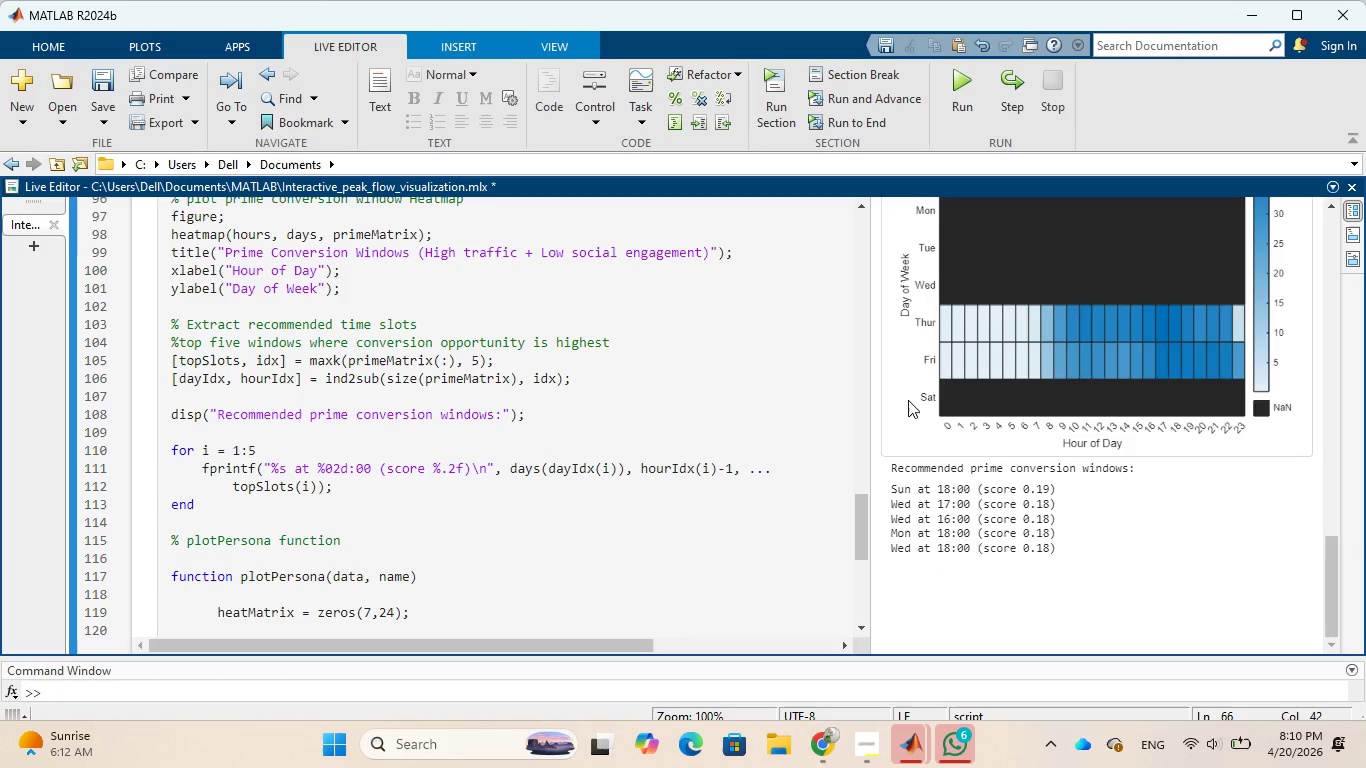 
wait(11.94)
 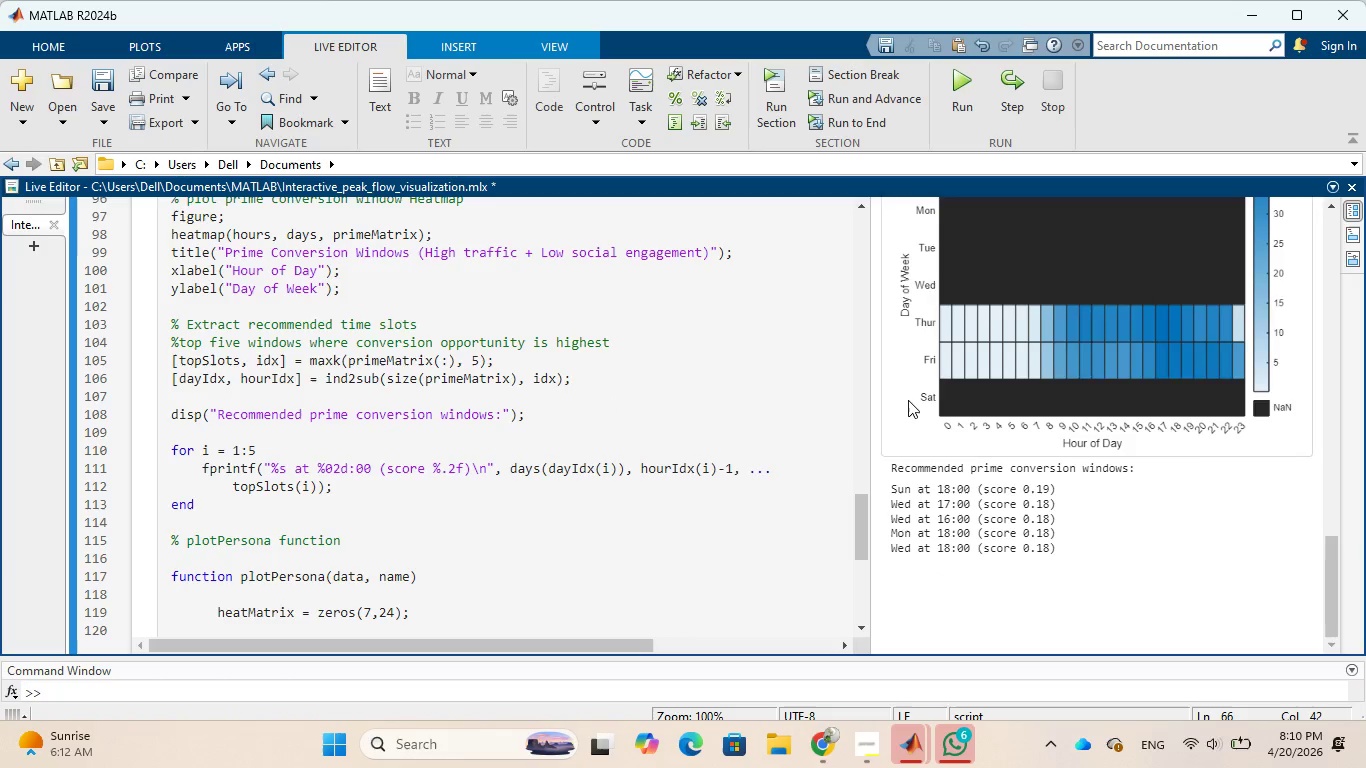 
scroll: coordinate [908, 400], scroll_direction: up, amount: 10.0
 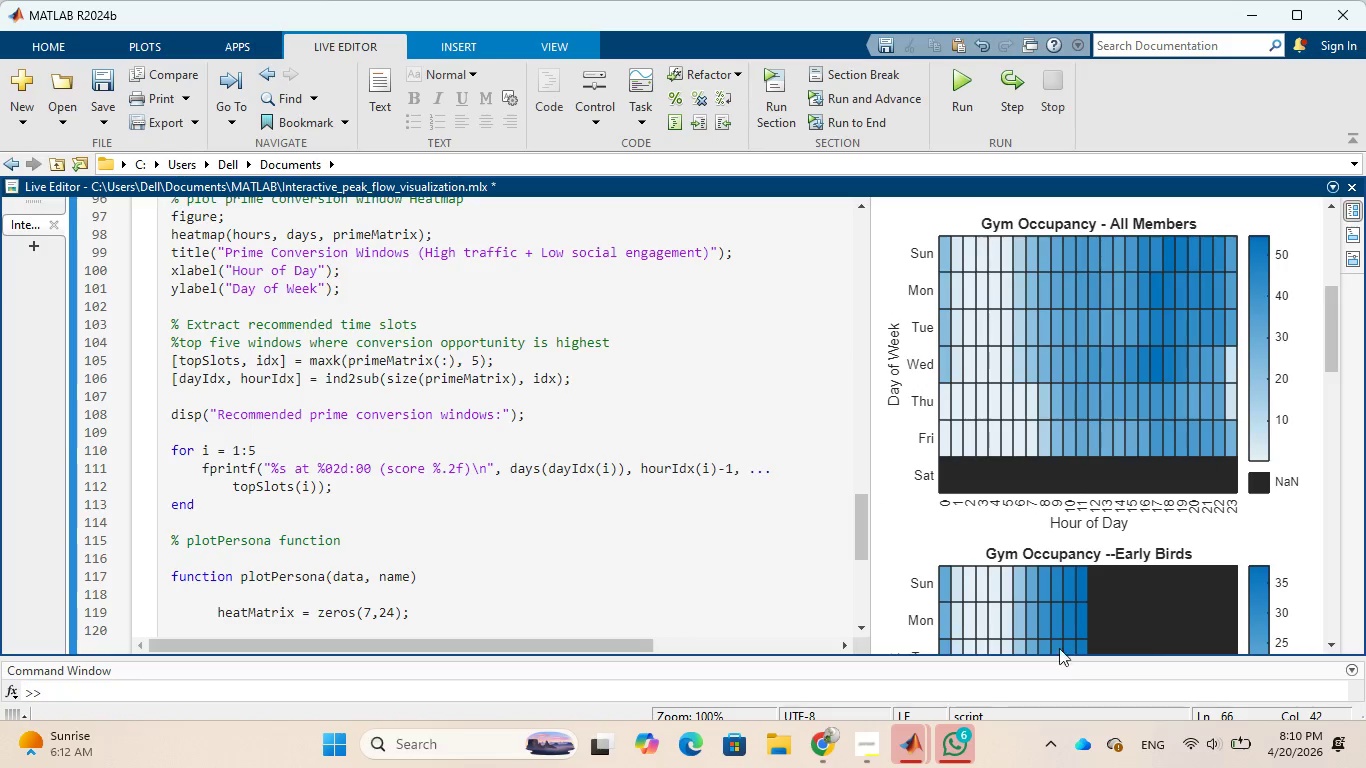 
wait(6.38)
 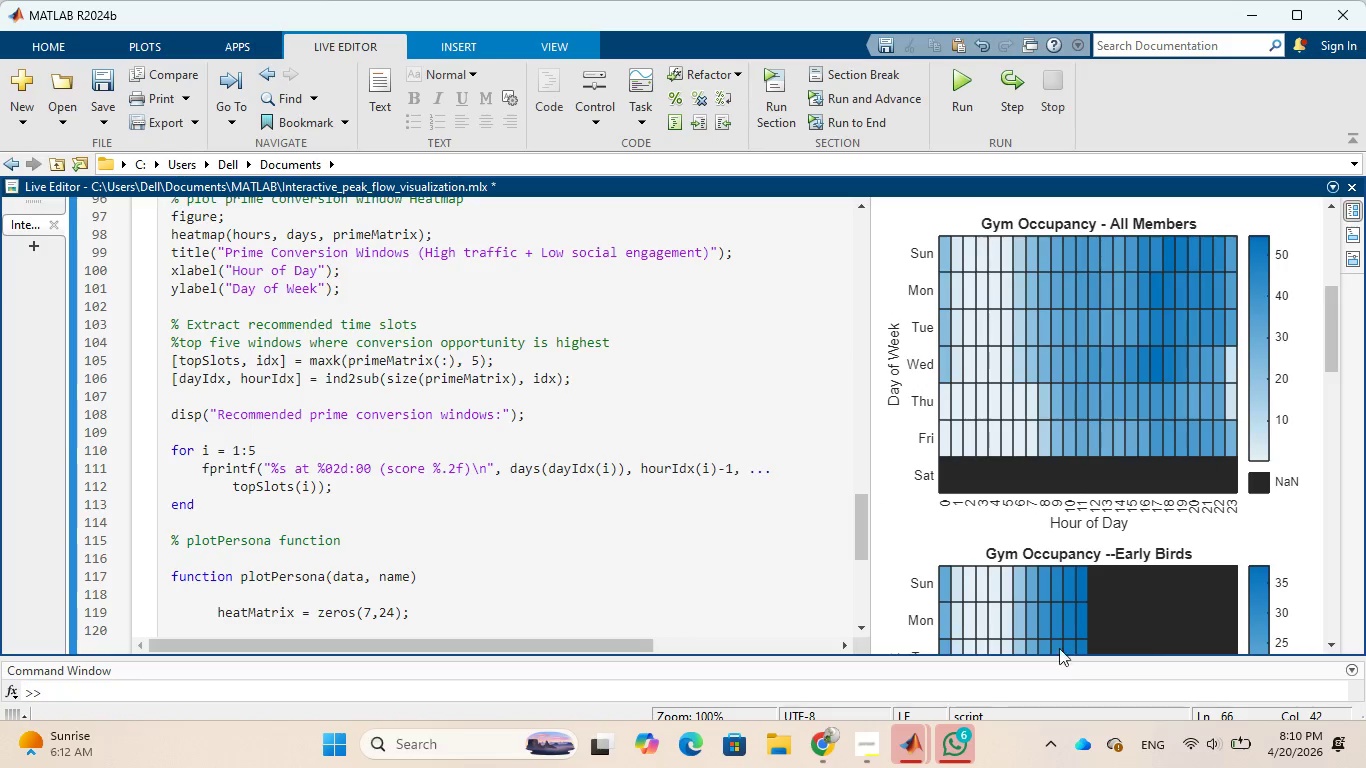 
scroll: coordinate [1060, 553], scroll_direction: up, amount: 2.0
 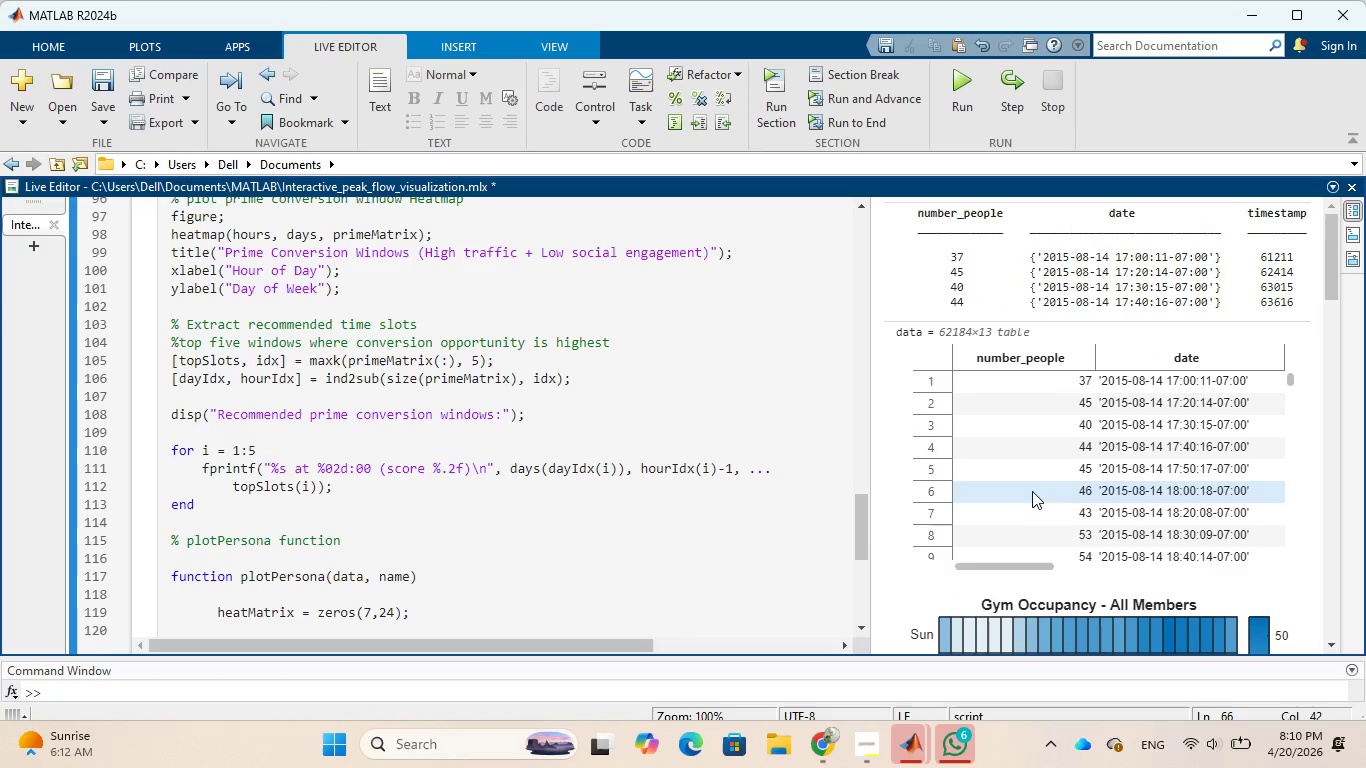 
scroll: coordinate [1070, 565], scroll_direction: down, amount: 17.0
 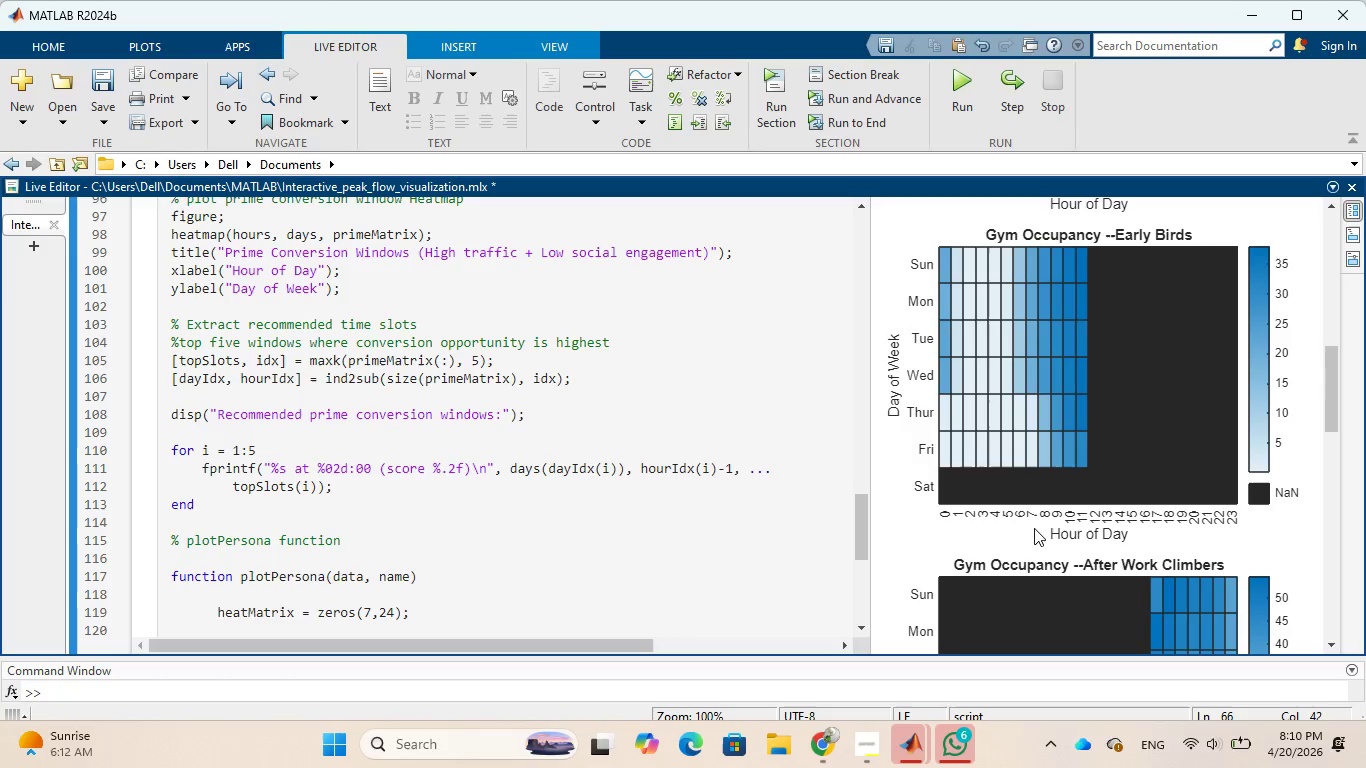 
wait(12.25)
 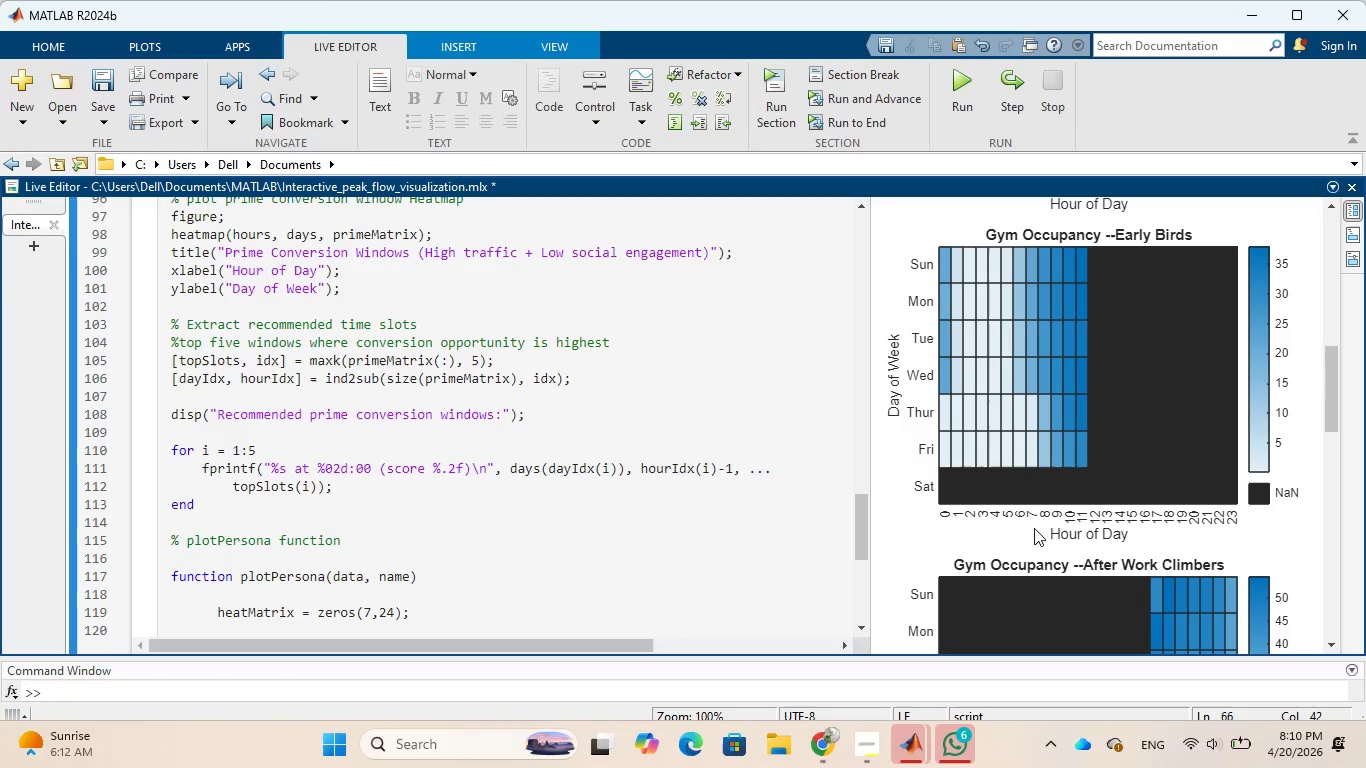 
scroll: coordinate [665, 505], scroll_direction: down, amount: 7.0
 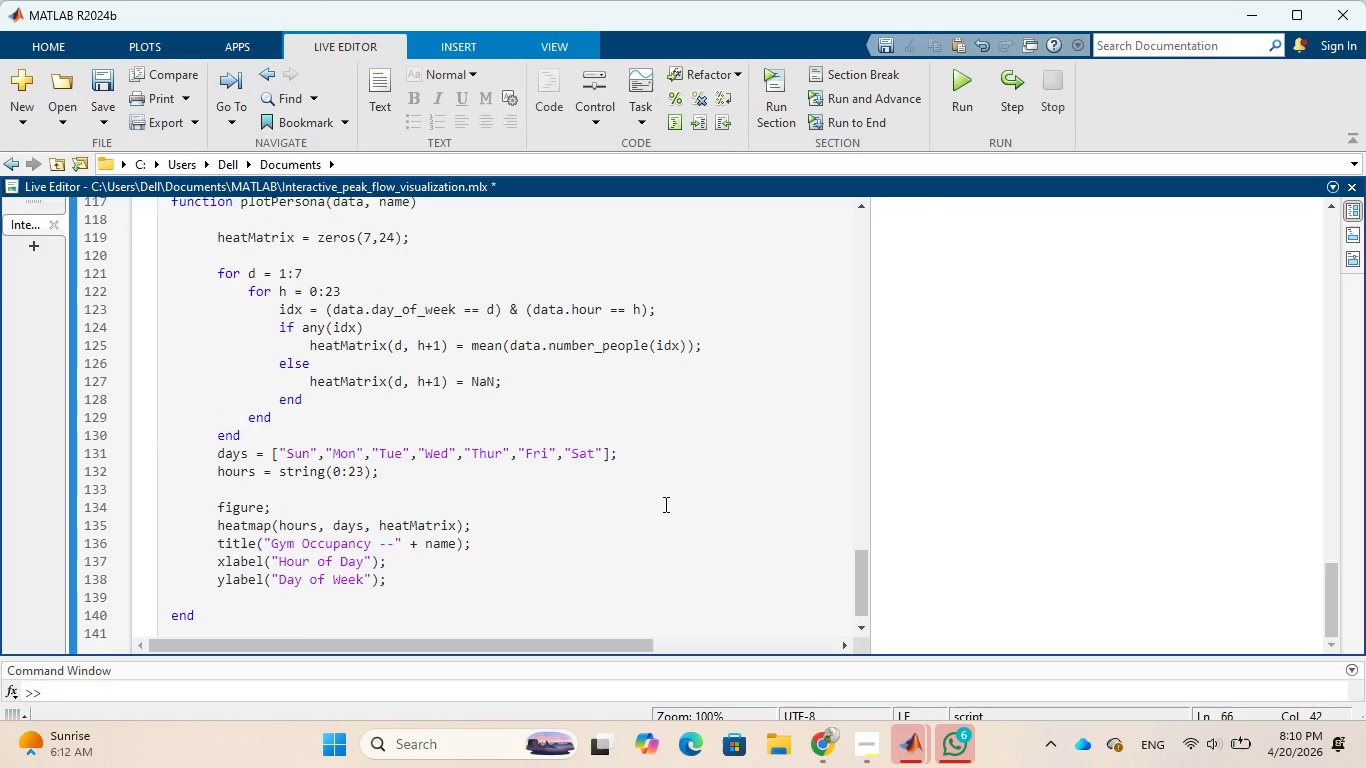 
scroll: coordinate [664, 504], scroll_direction: up, amount: 9.0
 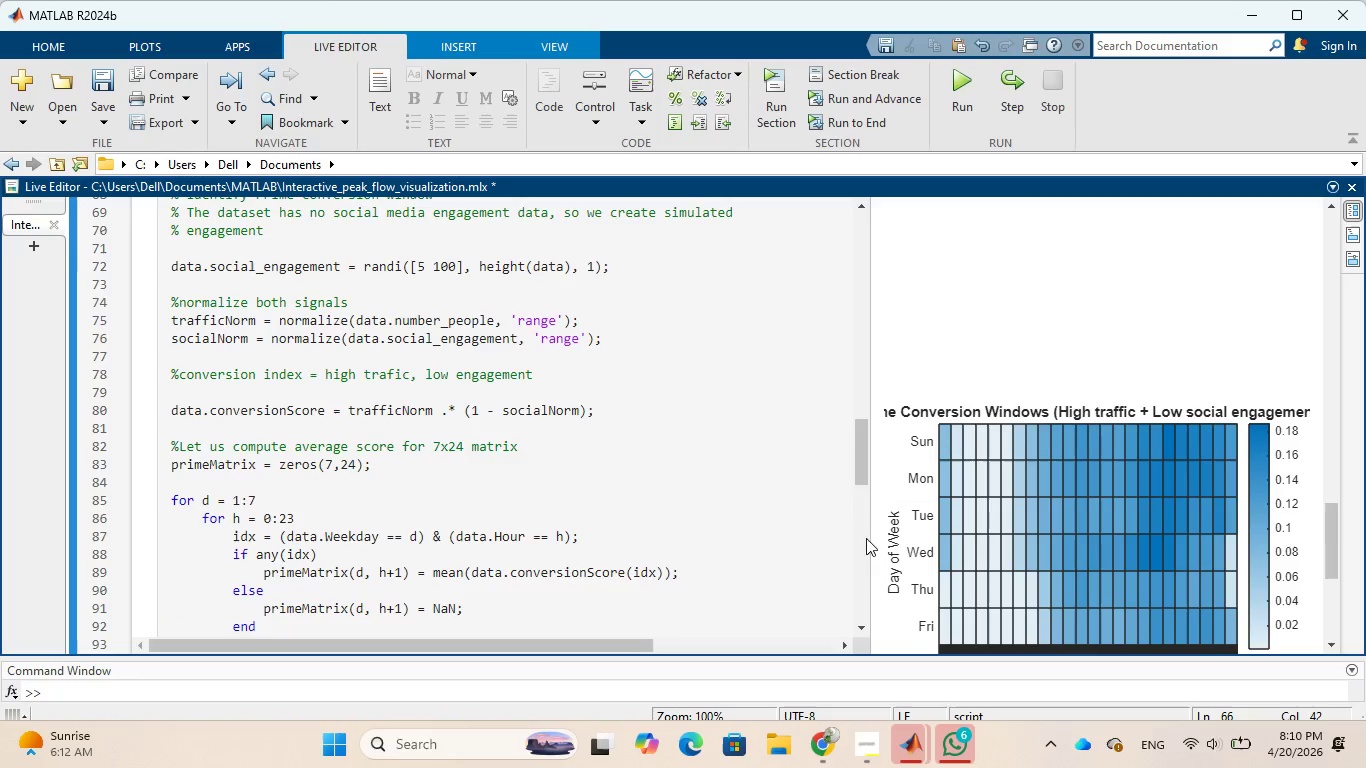 
left_click_drag(start_coordinate=[871, 541], to_coordinate=[832, 543])
 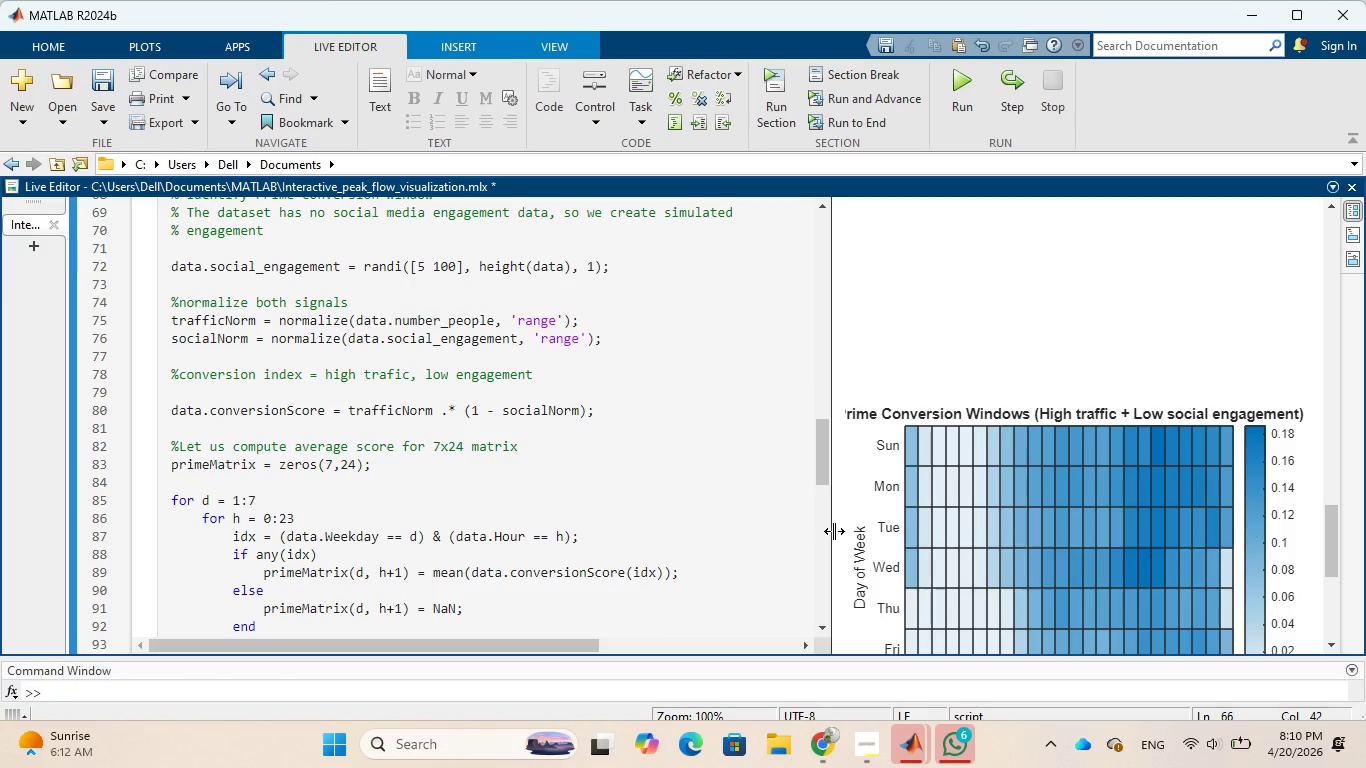 
left_click_drag(start_coordinate=[832, 531], to_coordinate=[693, 513])
 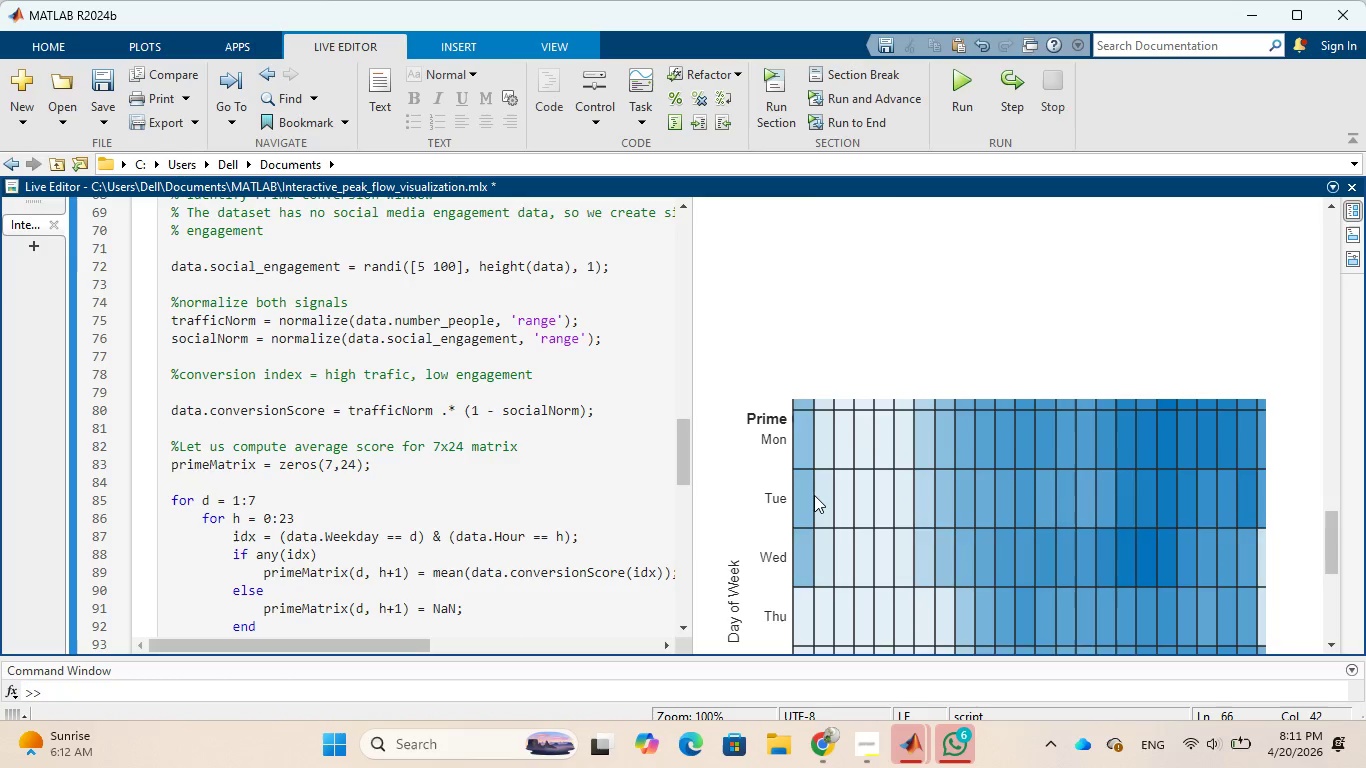 
scroll: coordinate [814, 495], scroll_direction: down, amount: 8.0
 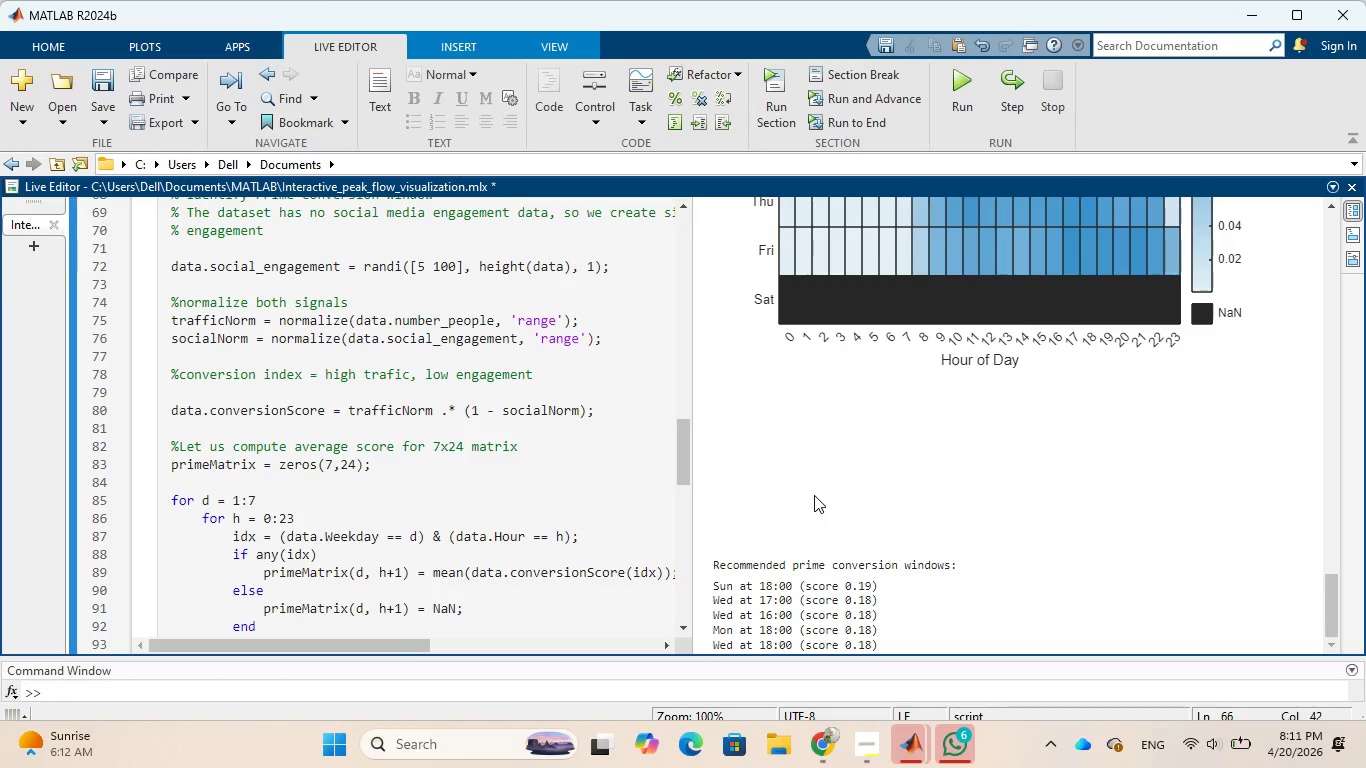 
scroll: coordinate [817, 494], scroll_direction: up, amount: 4.0
 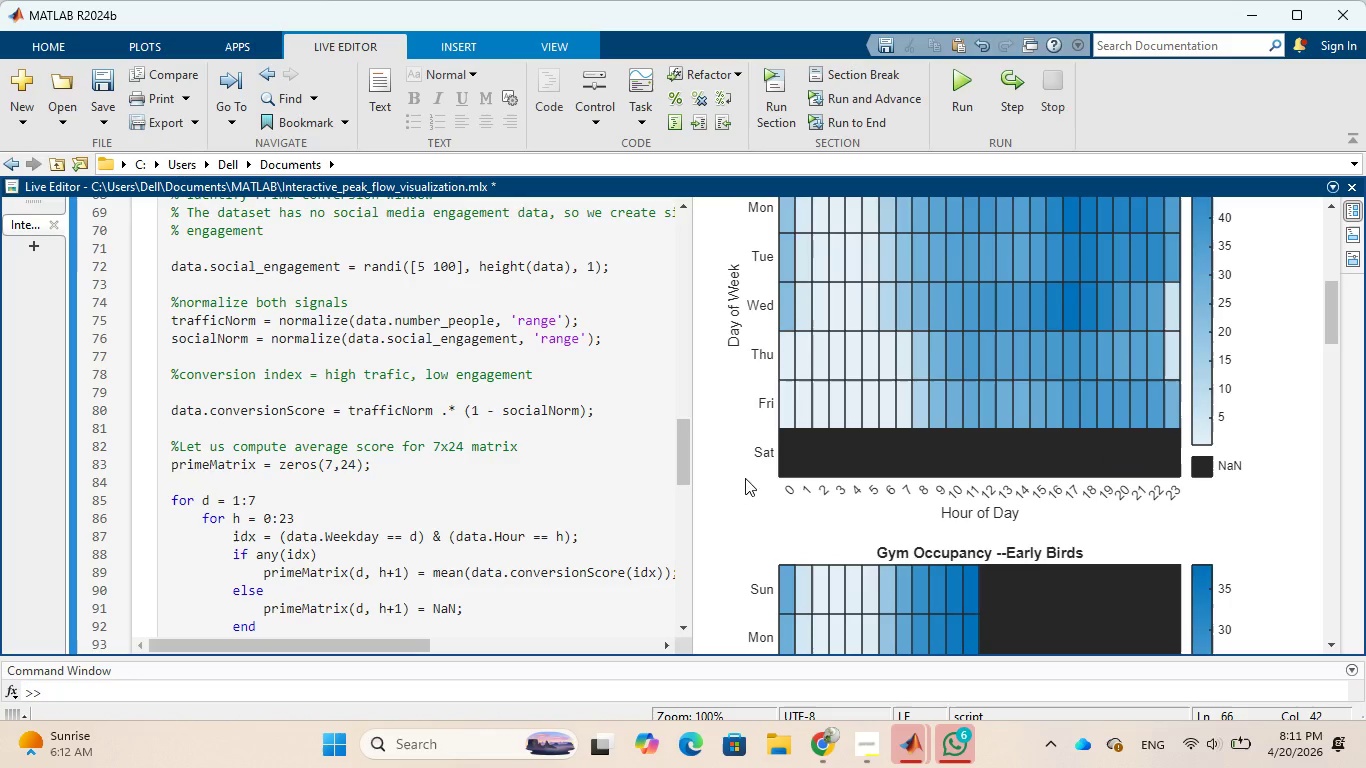 
scroll: coordinate [471, 519], scroll_direction: down, amount: 10.0
 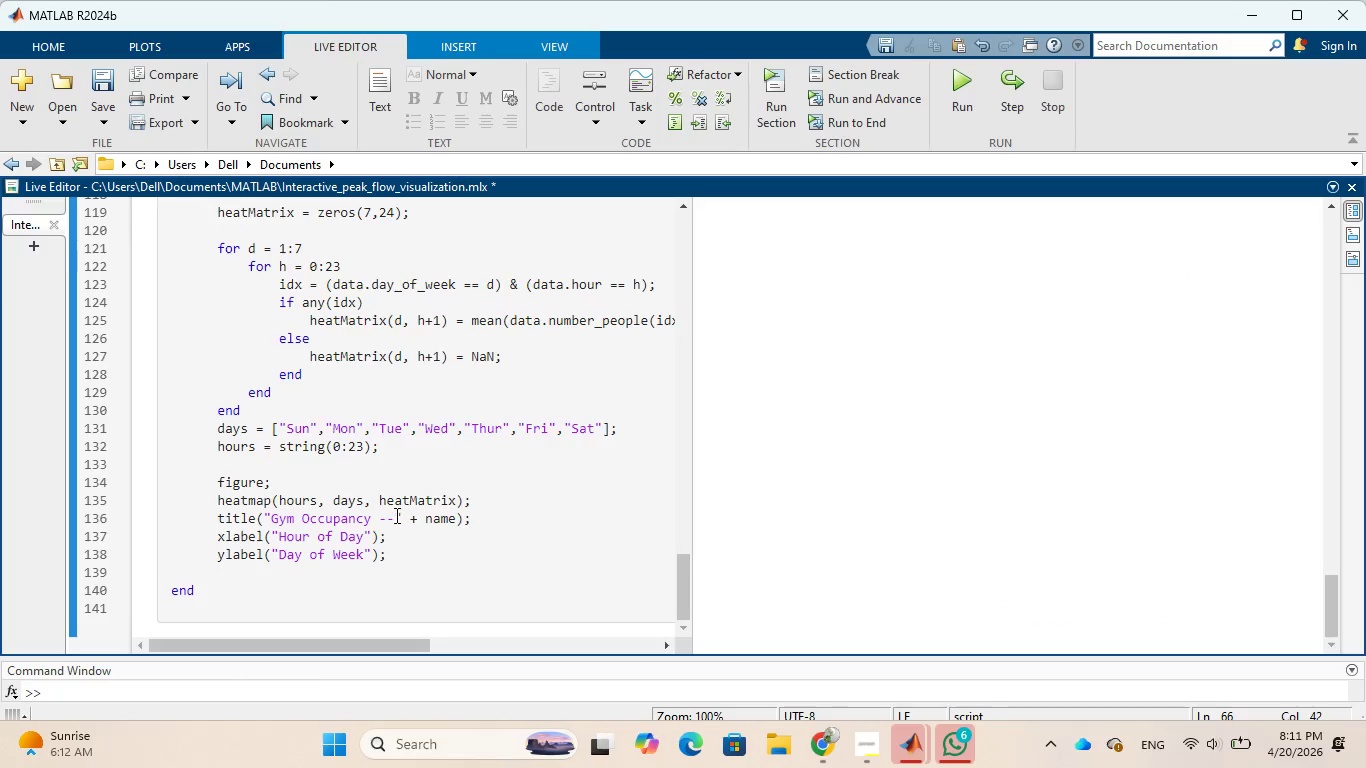 
left_click([395, 515])
 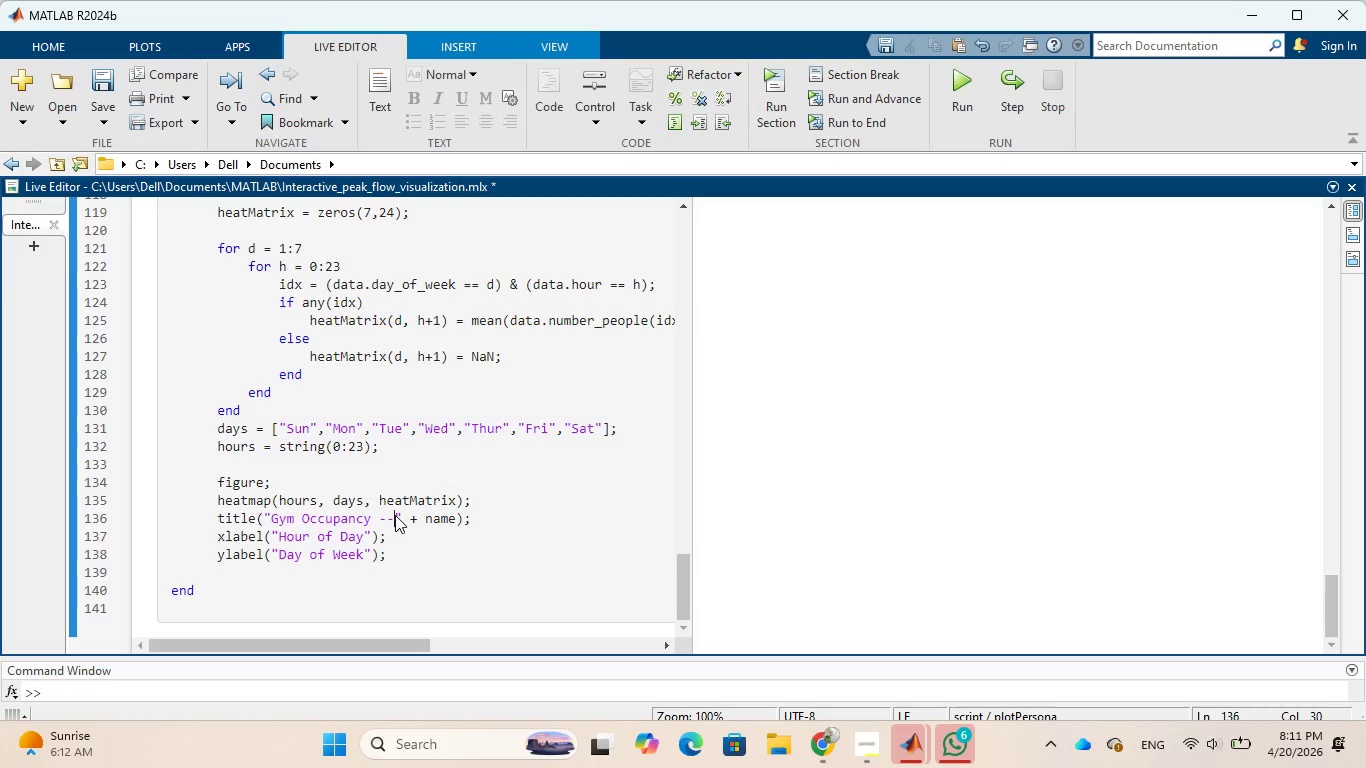 
key(Space)
 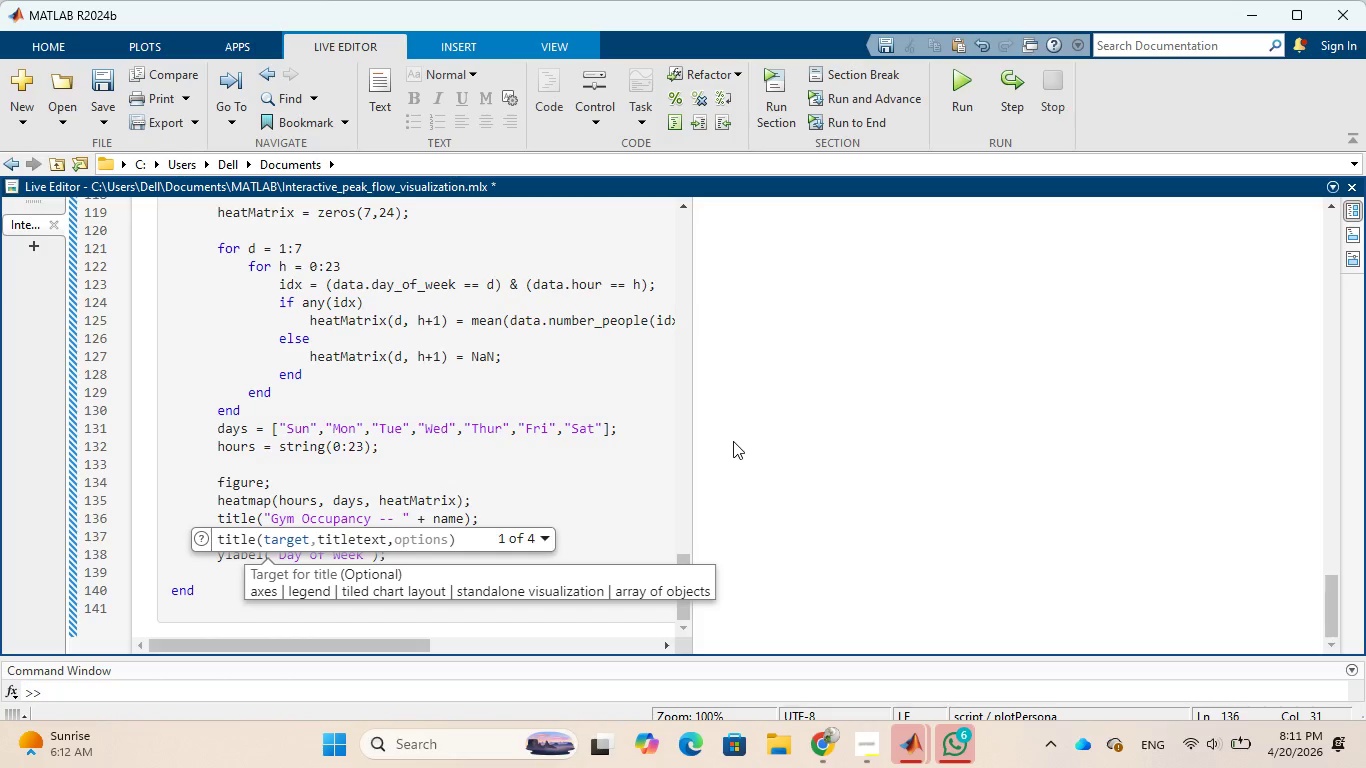 
scroll: coordinate [579, 493], scroll_direction: down, amount: 6.0
 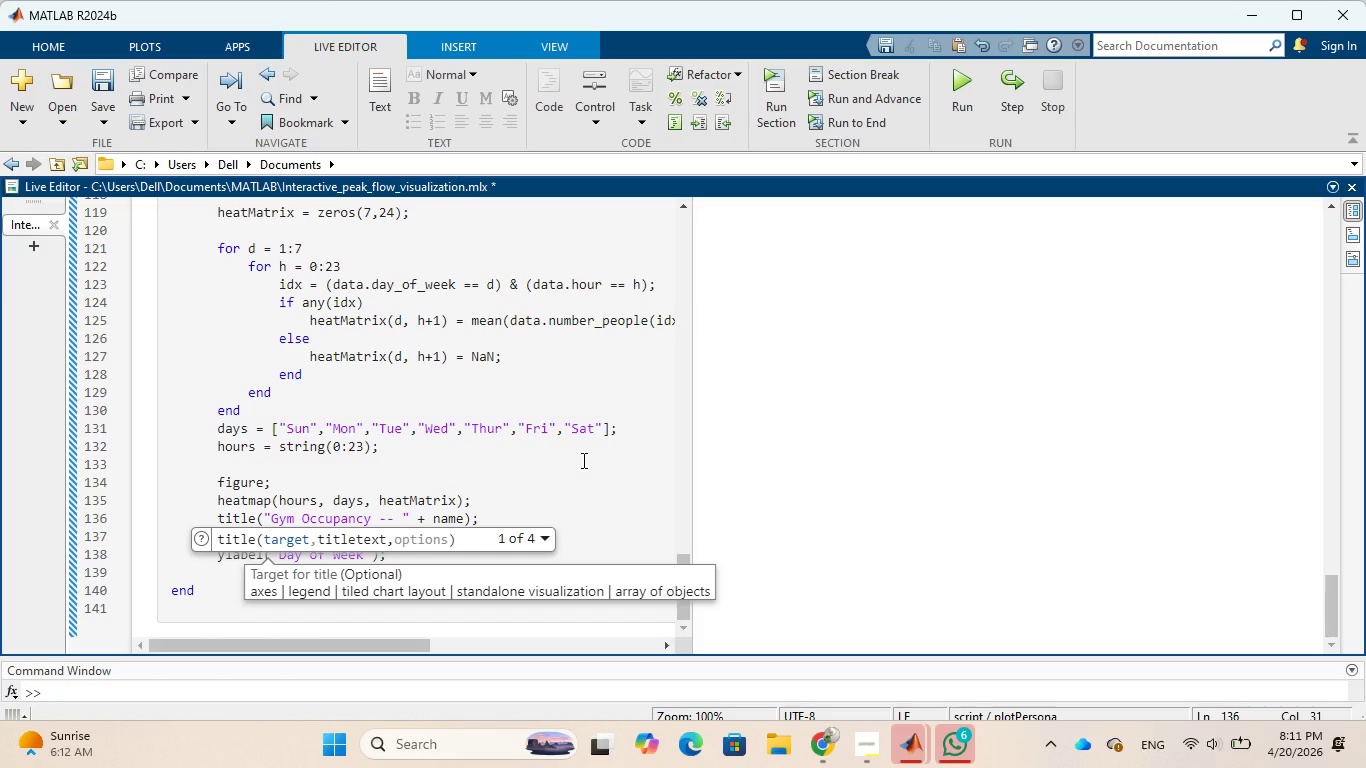 